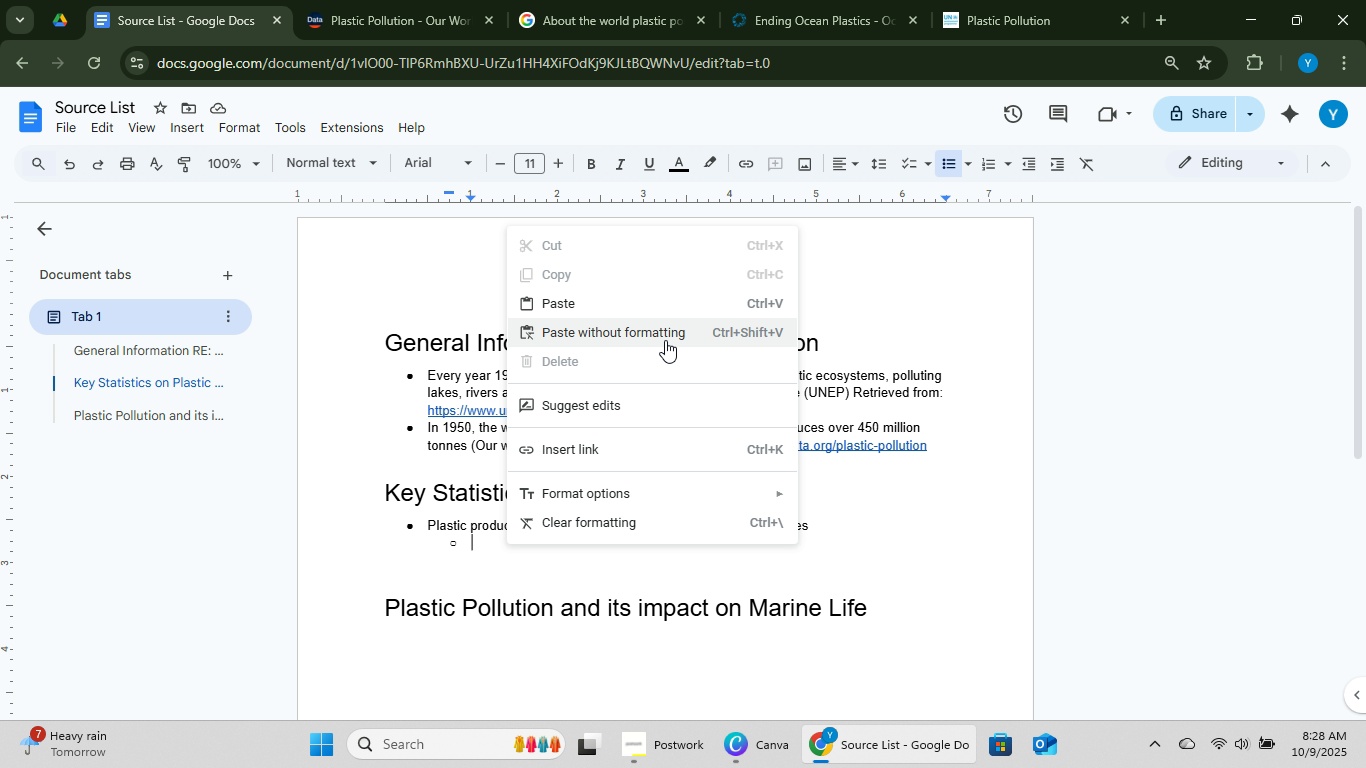 
left_click([665, 340])
 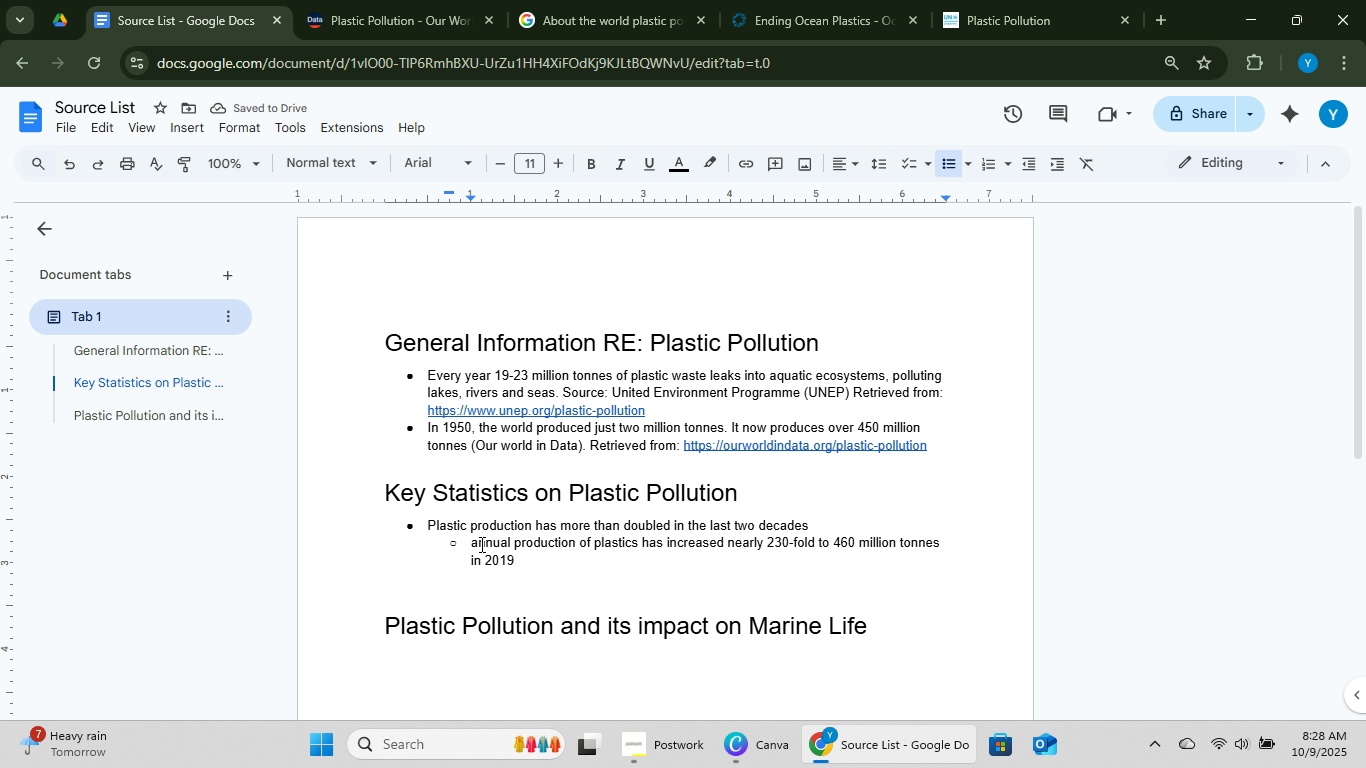 
key(Backspace)
 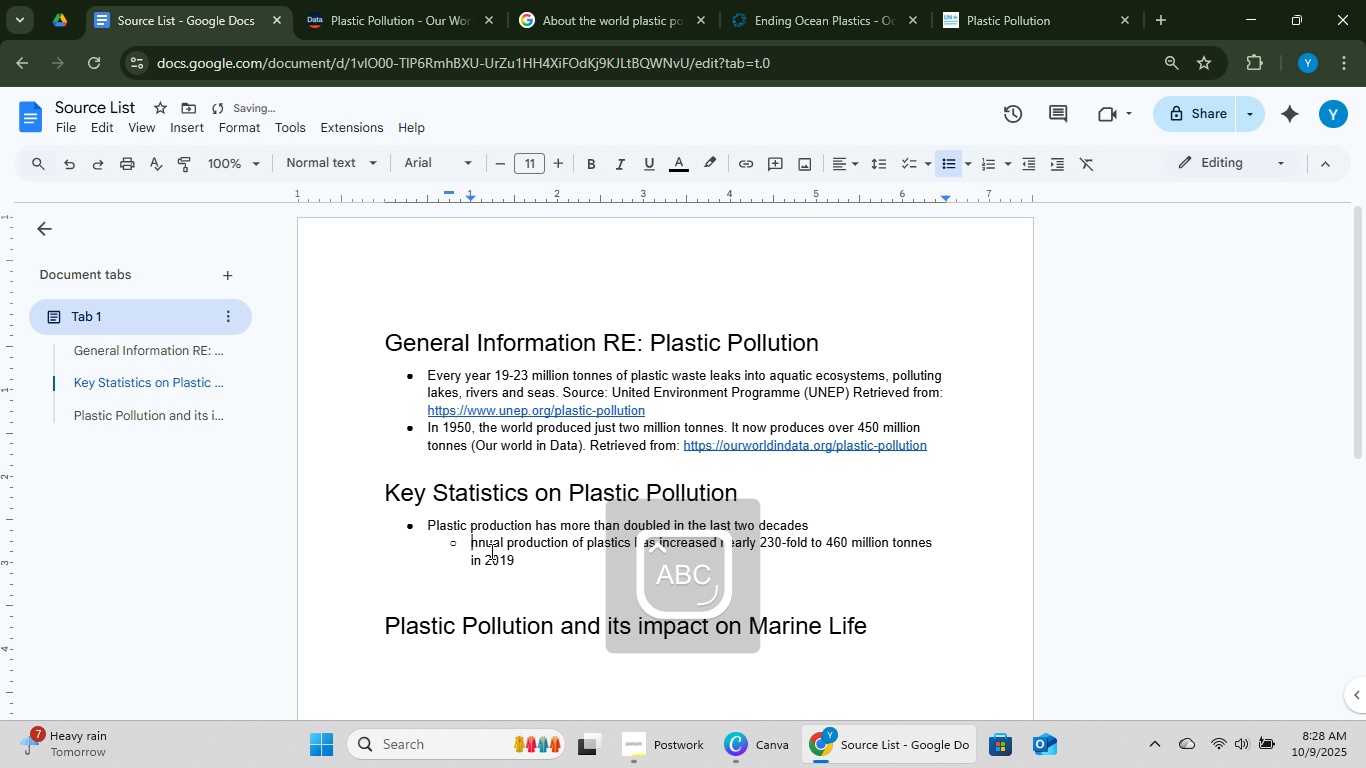 
key(CapsLock)
 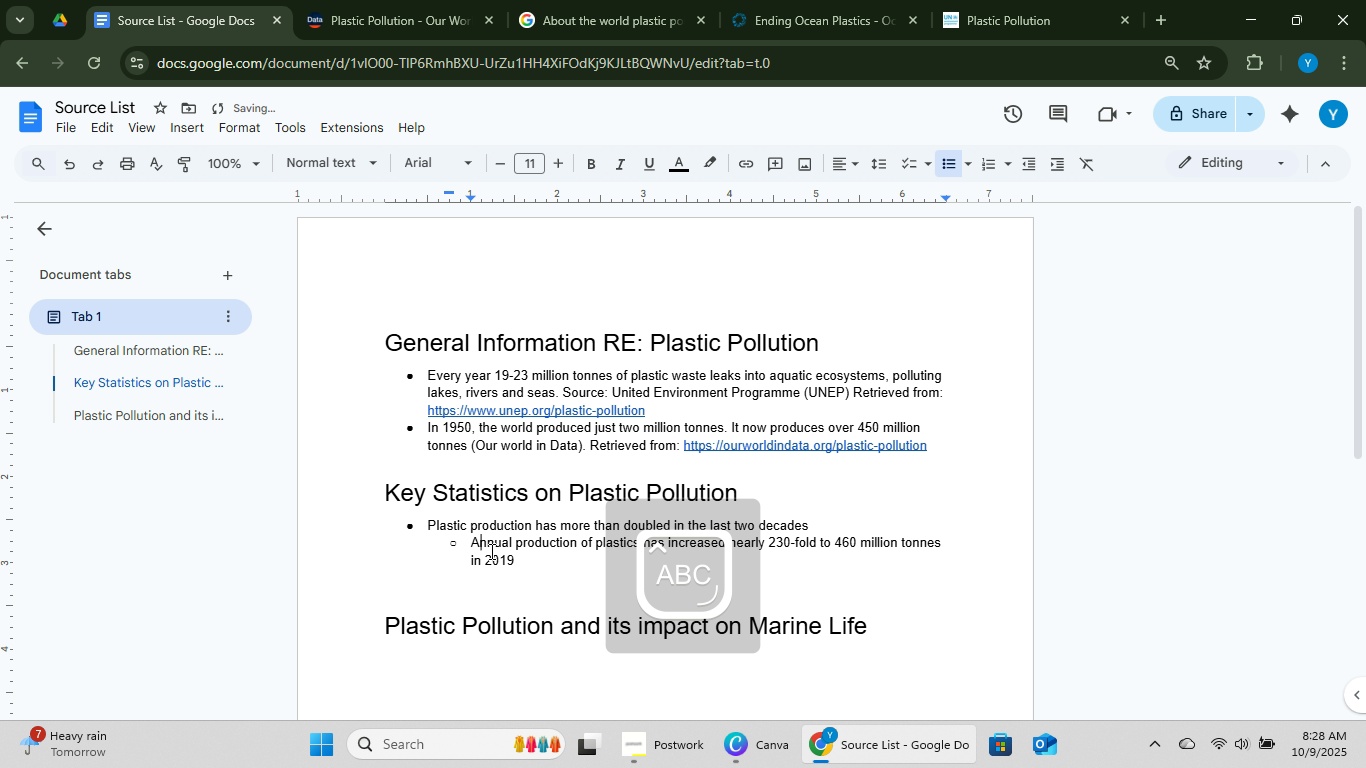 
key(A)
 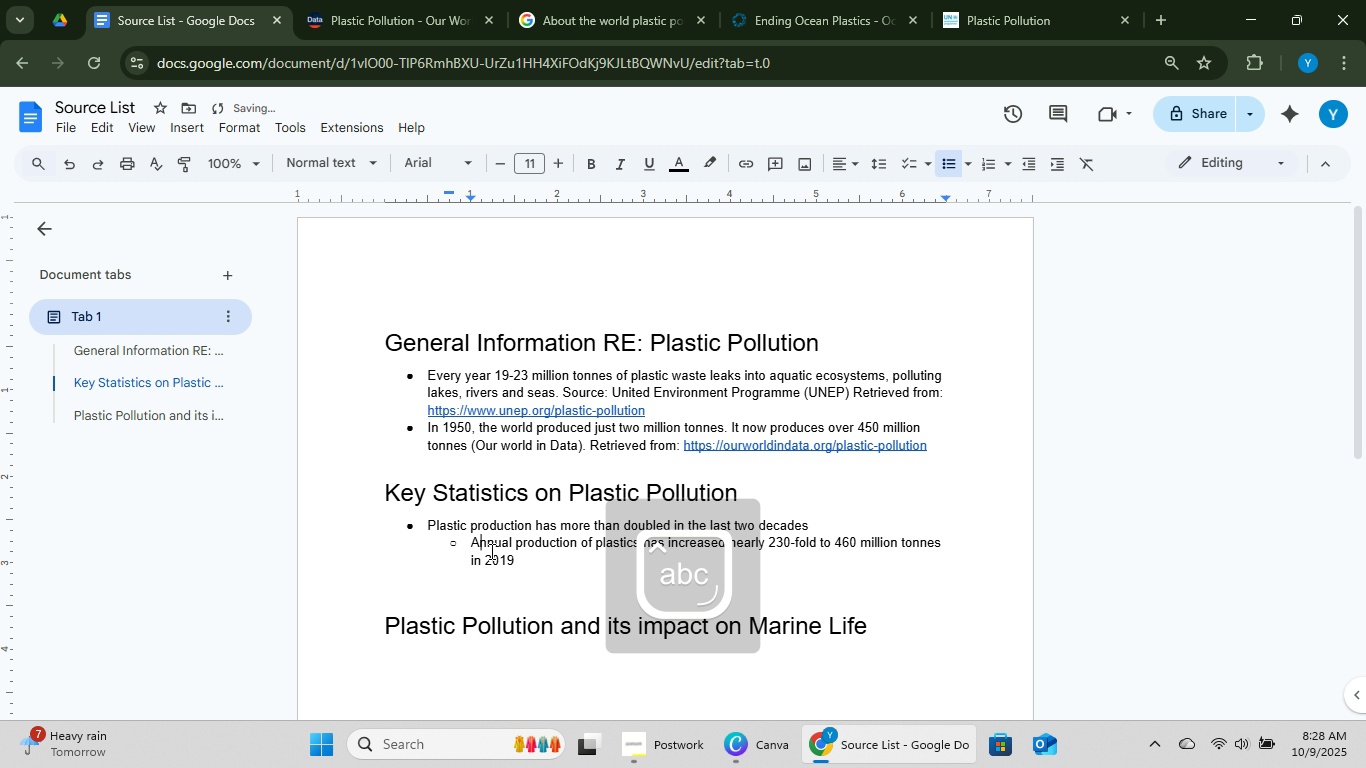 
key(CapsLock)
 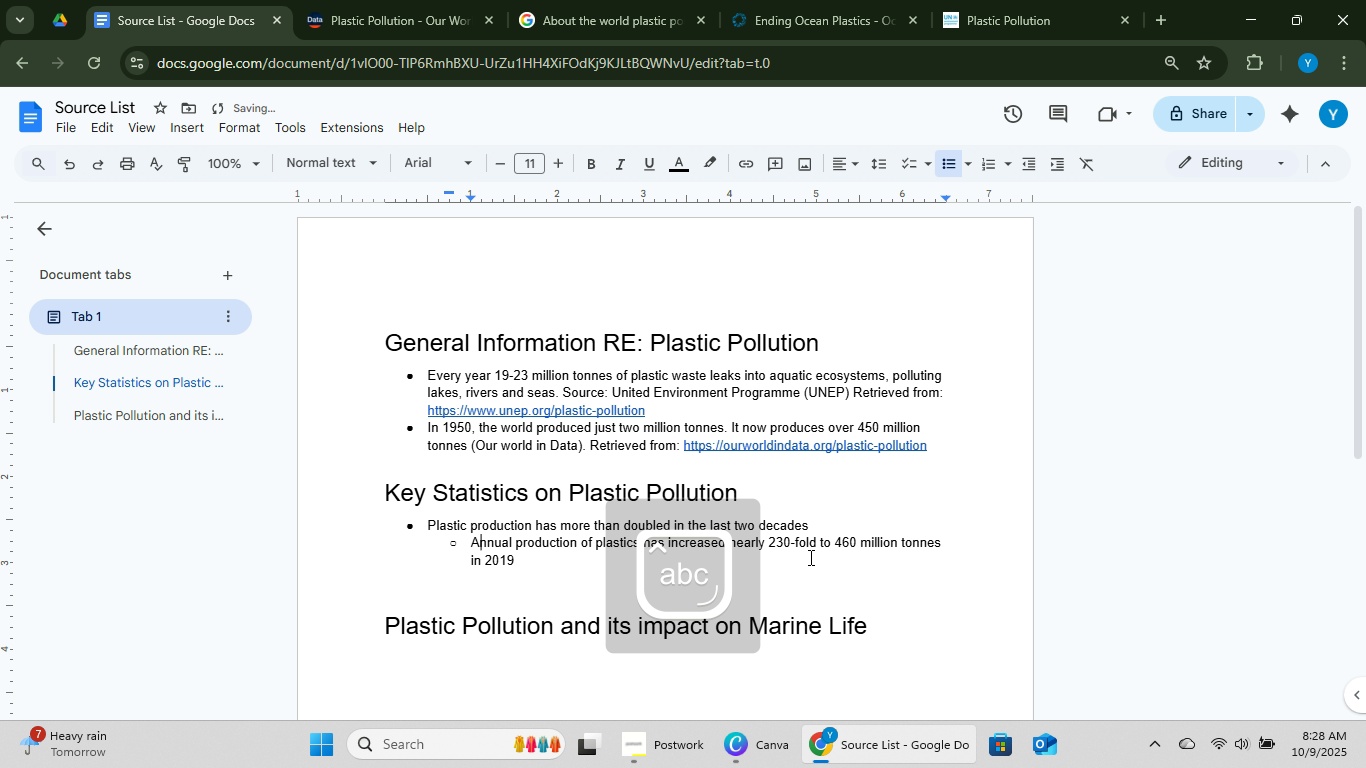 
left_click([809, 557])
 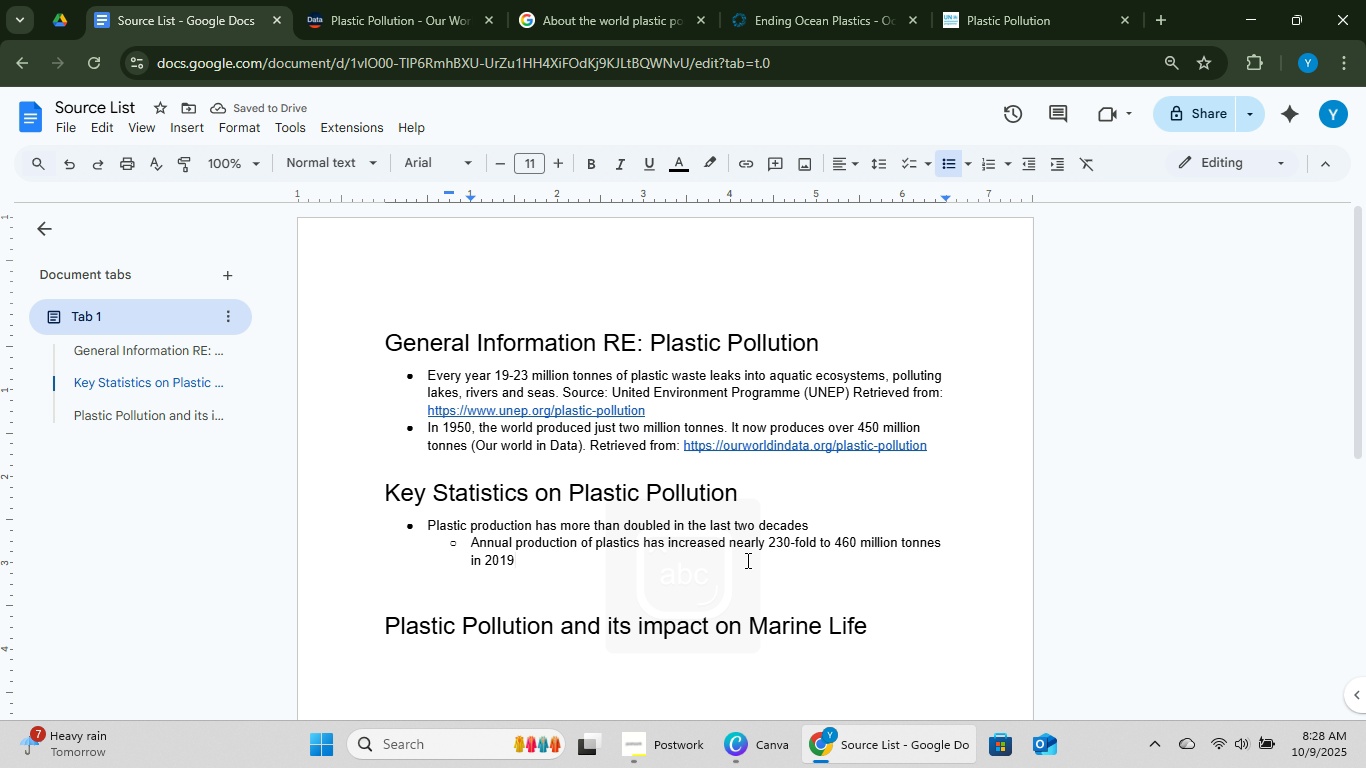 
key(NumpadEnter)
 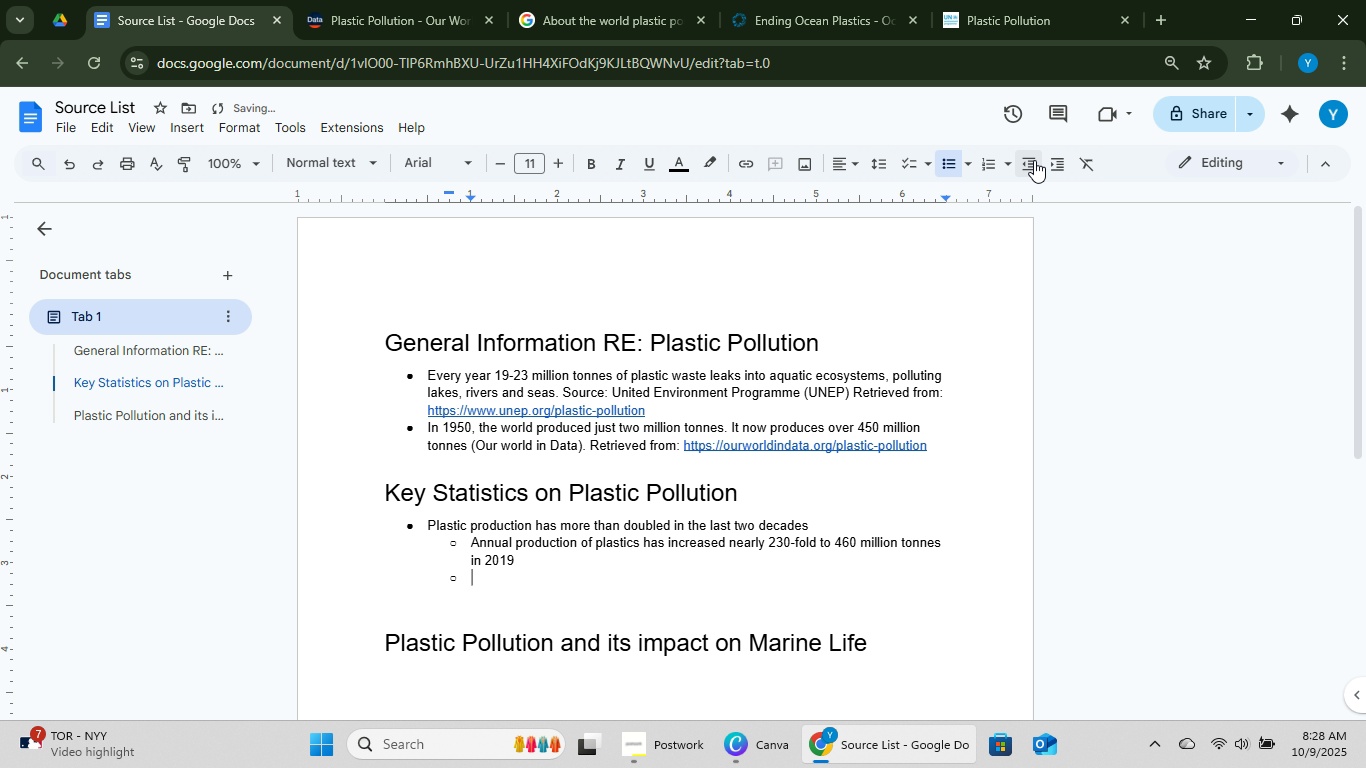 
left_click([1034, 154])
 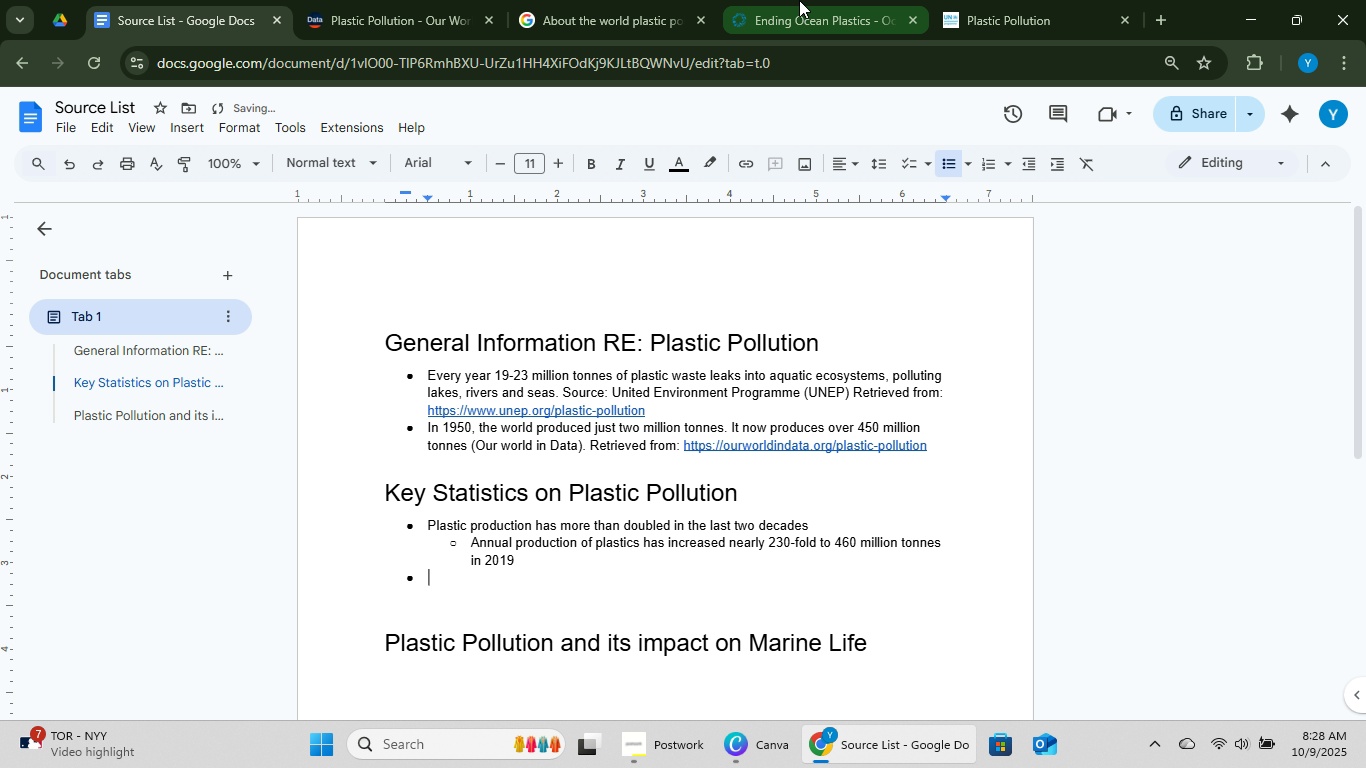 
left_click([804, 0])
 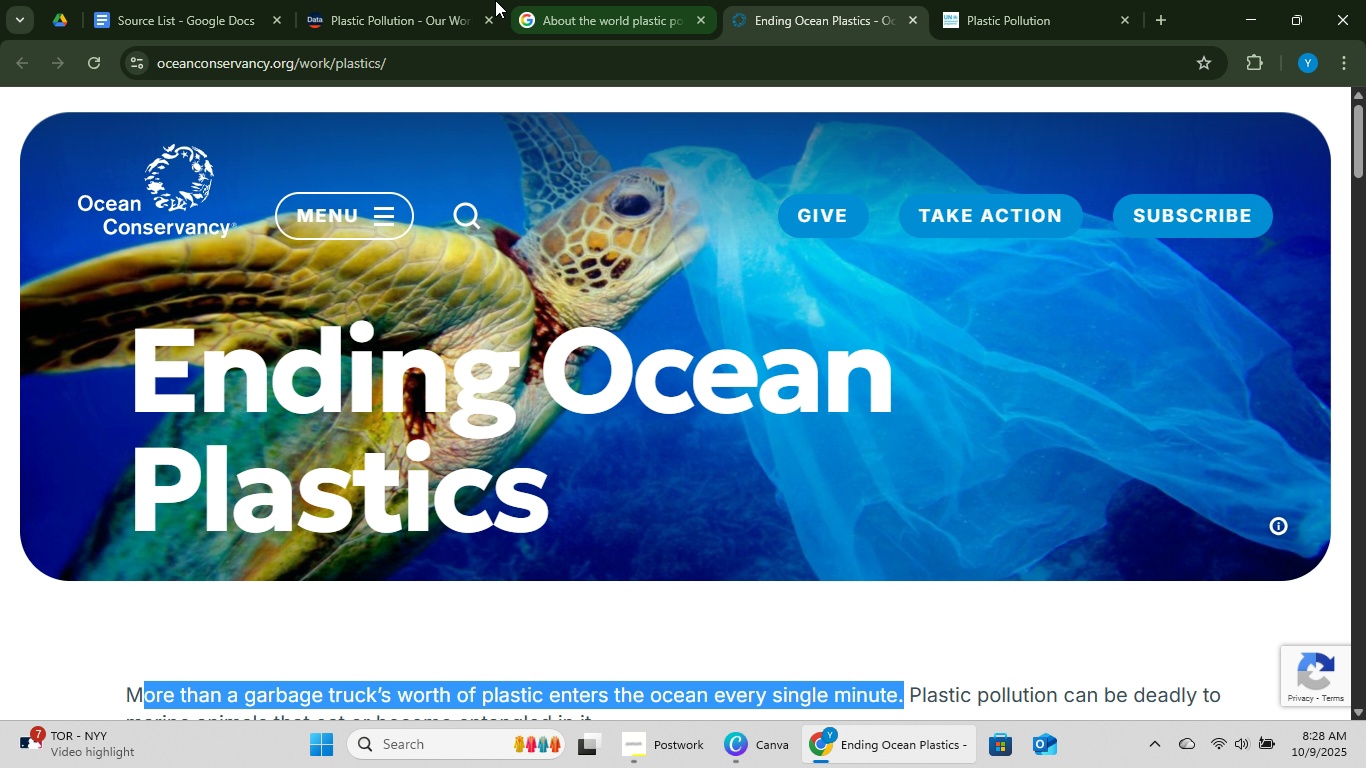 
left_click([467, 0])
 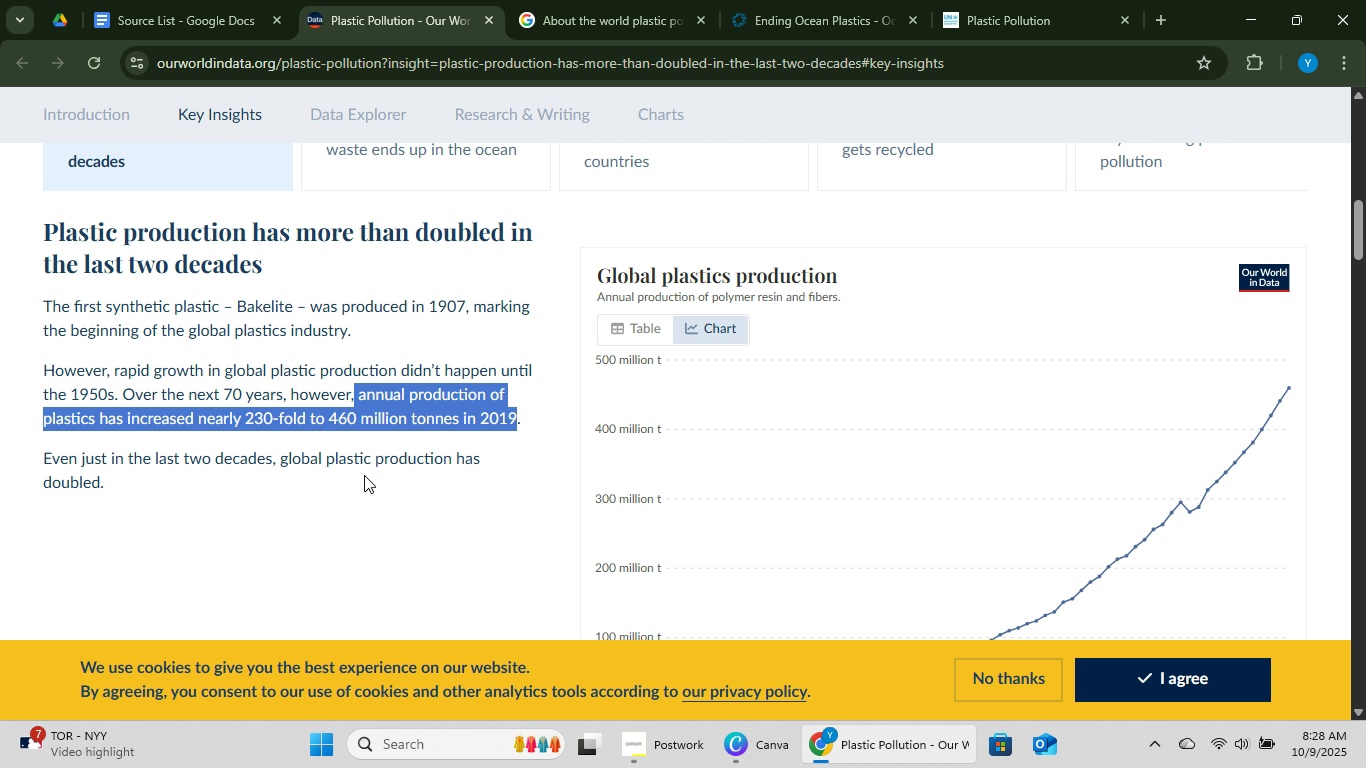 
scroll: coordinate [366, 476], scroll_direction: up, amount: 2.0
 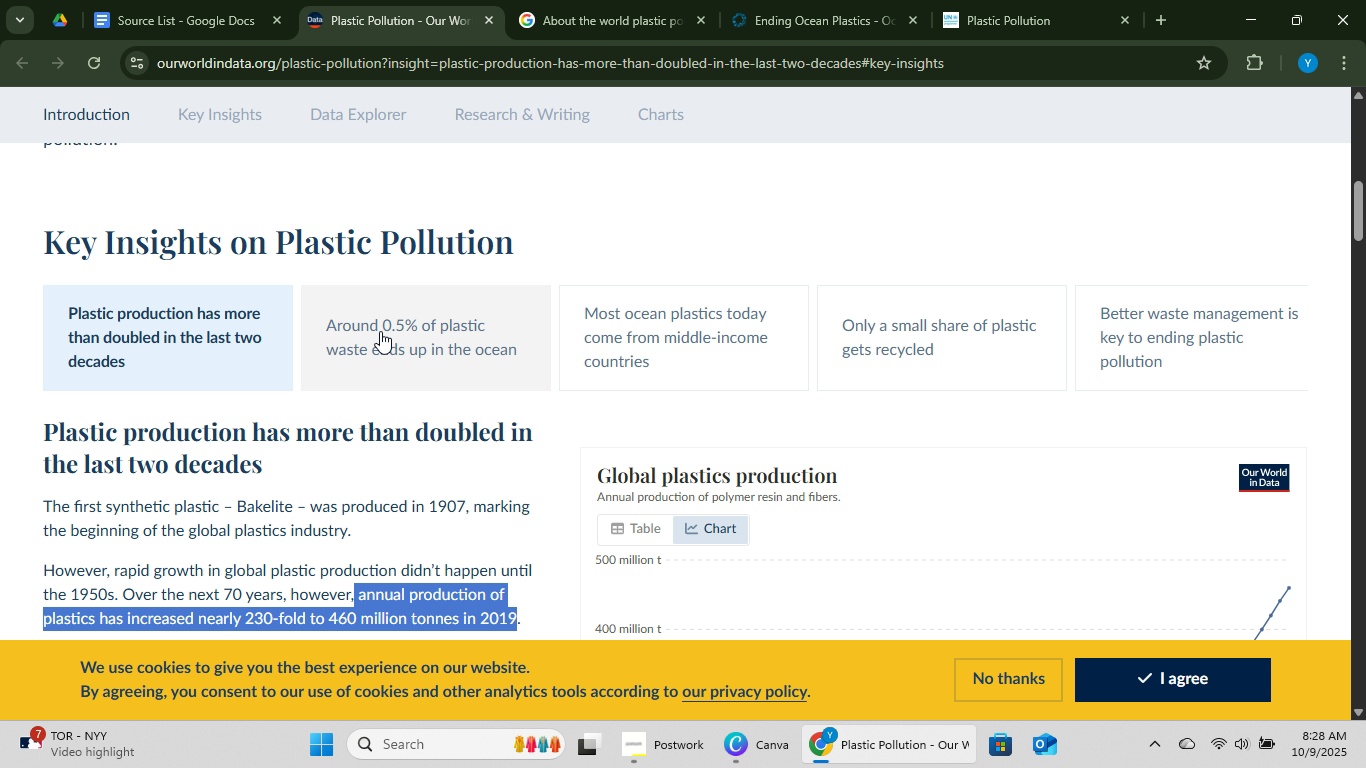 
left_click([381, 327])
 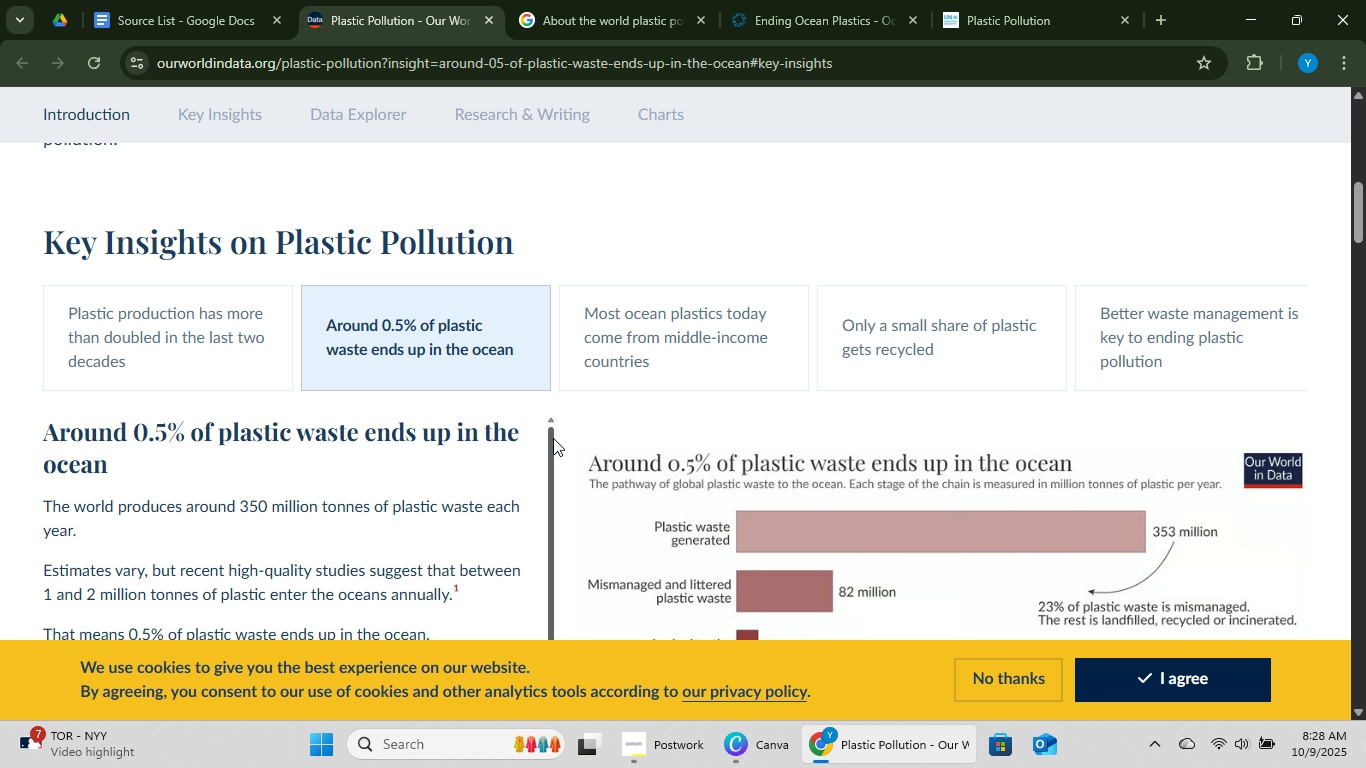 
scroll: coordinate [553, 439], scroll_direction: down, amount: 2.0
 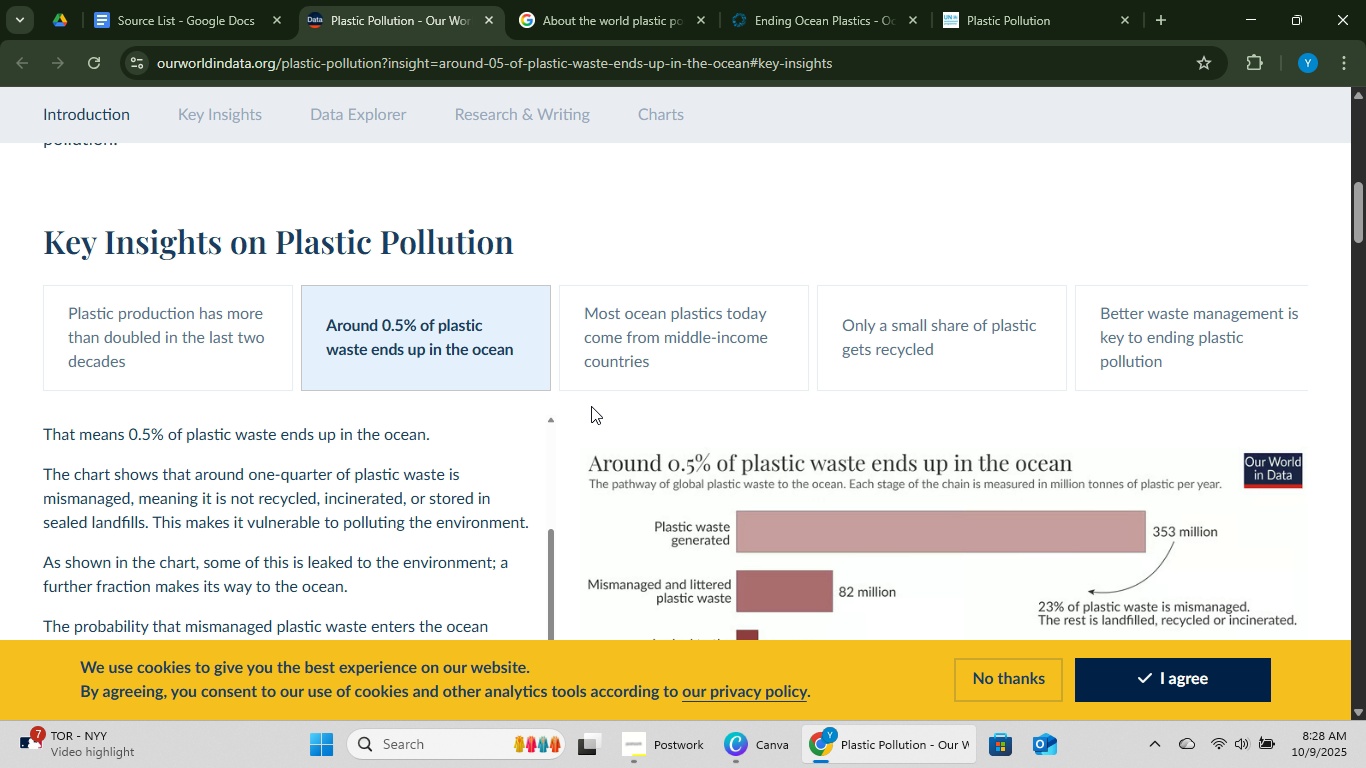 
scroll: coordinate [693, 245], scroll_direction: up, amount: 2.0
 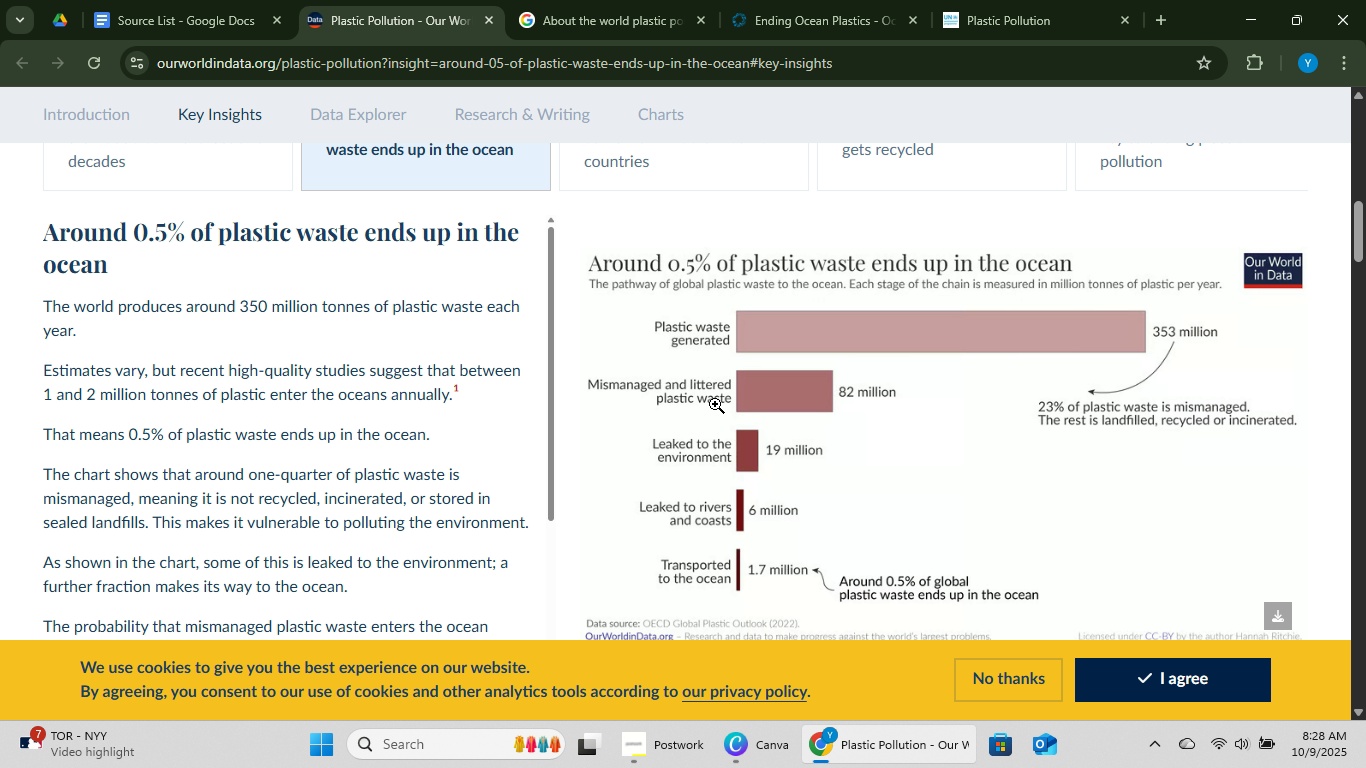 
scroll: coordinate [550, 398], scroll_direction: down, amount: 7.0
 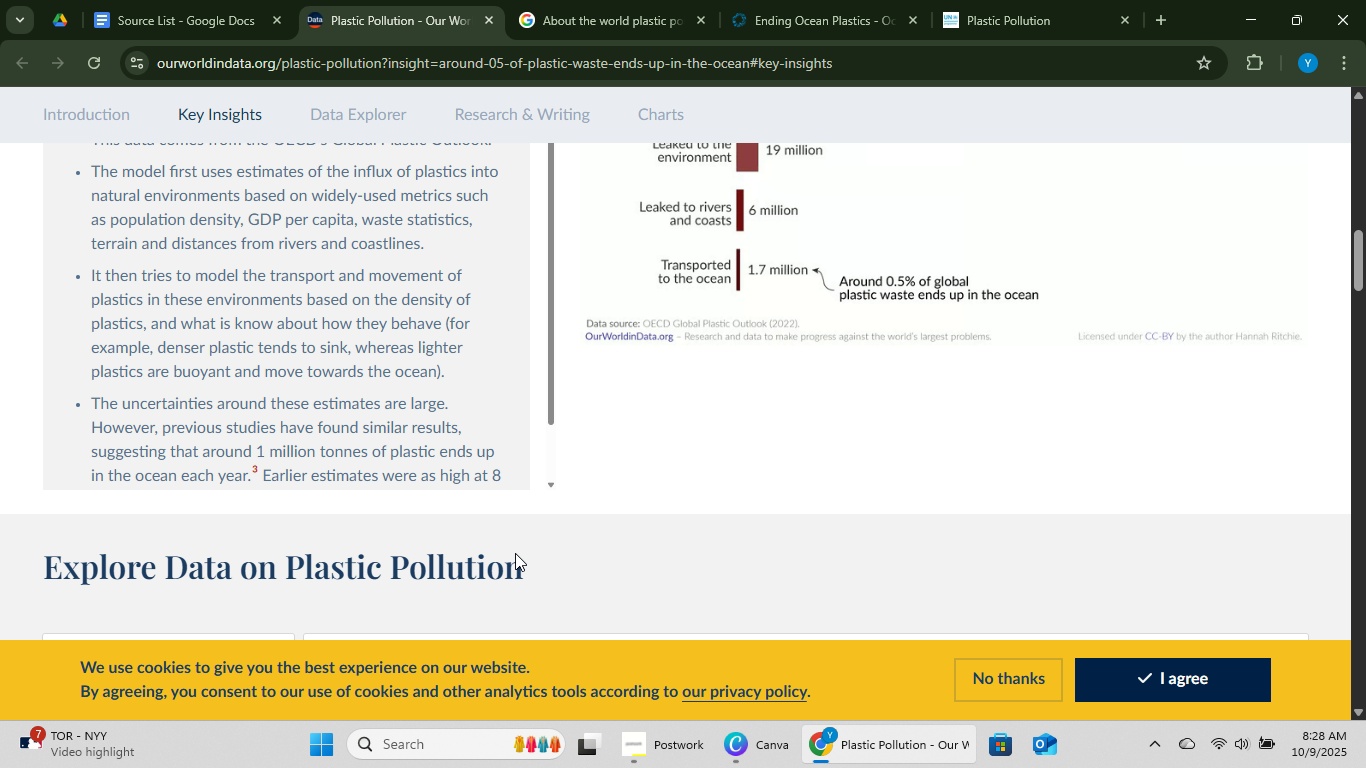 
scroll: coordinate [283, 375], scroll_direction: up, amount: 10.0
 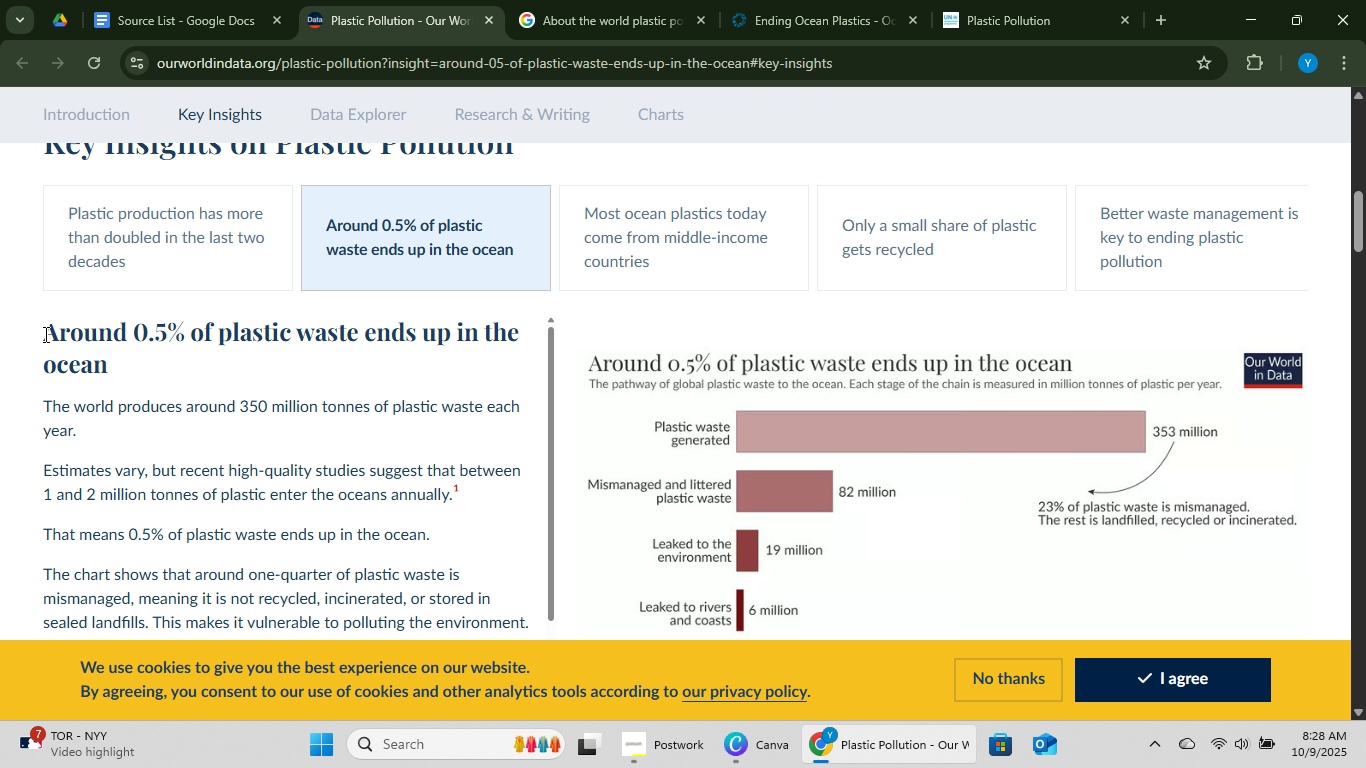 
left_click_drag(start_coordinate=[40, 332], to_coordinate=[120, 369])
 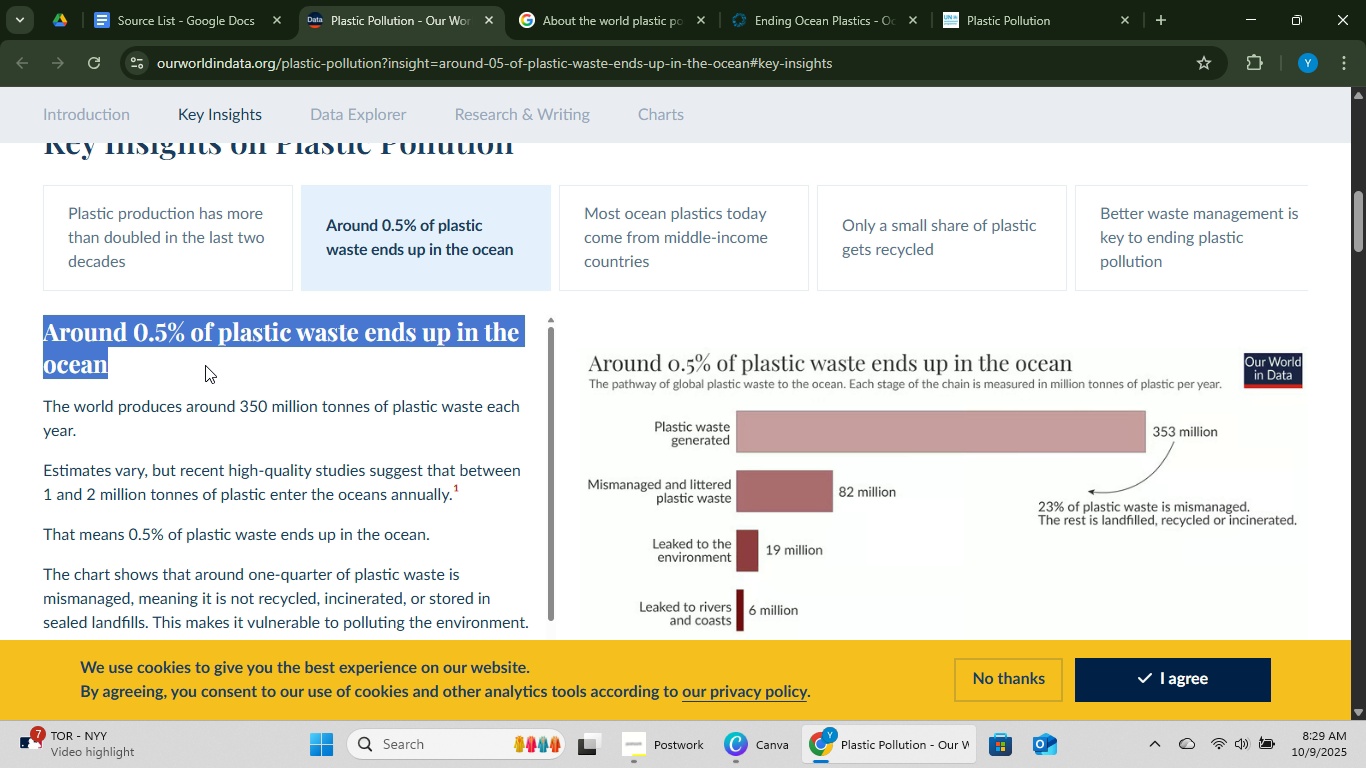 
key(Control+C)
 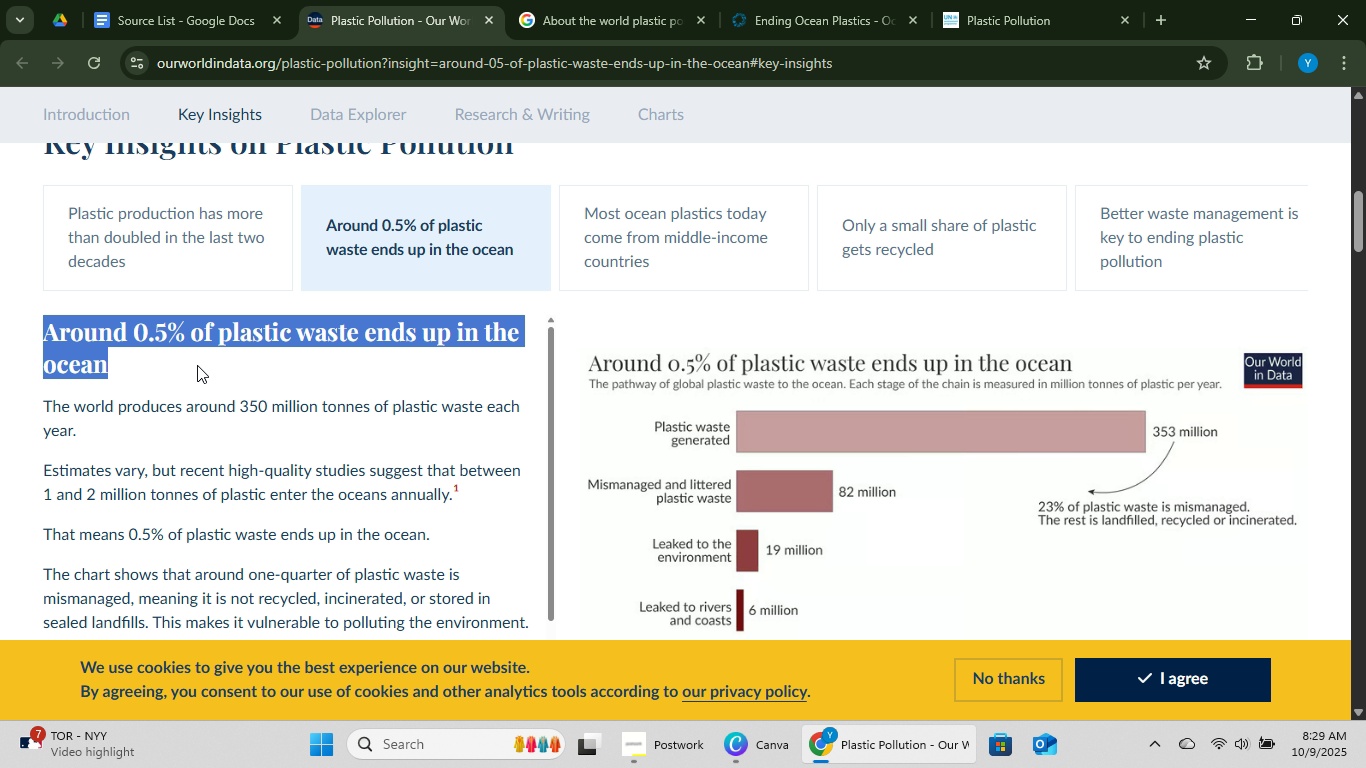 
key(Control+C)
 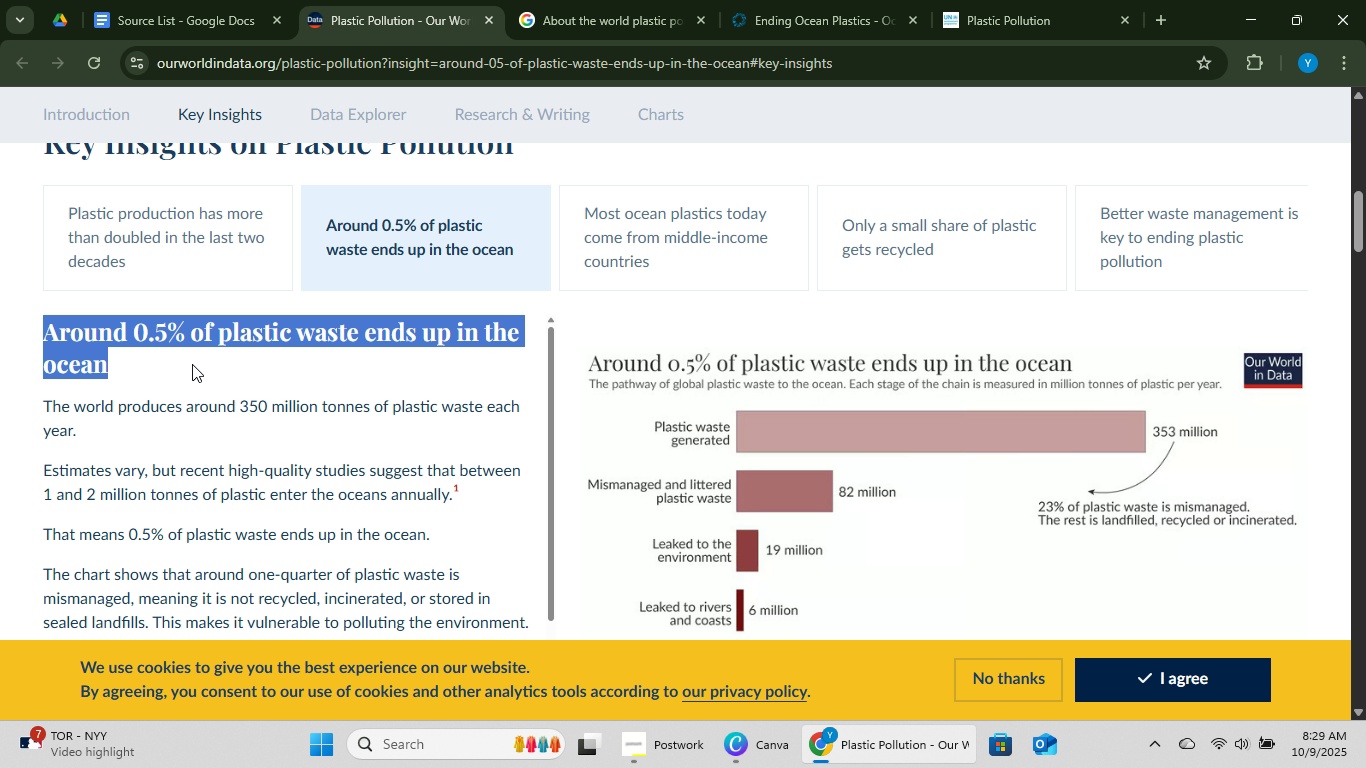 
key(Control+C)
 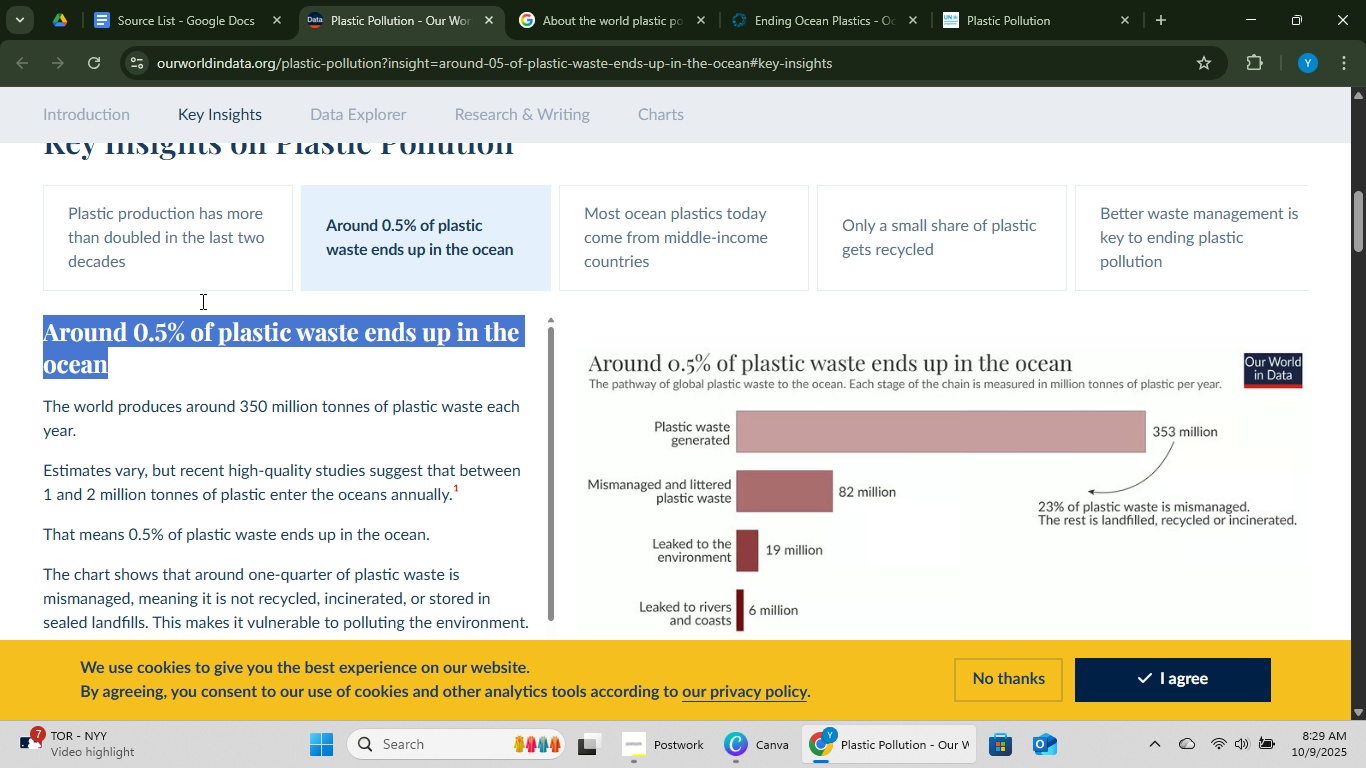 
key(Control+C)
 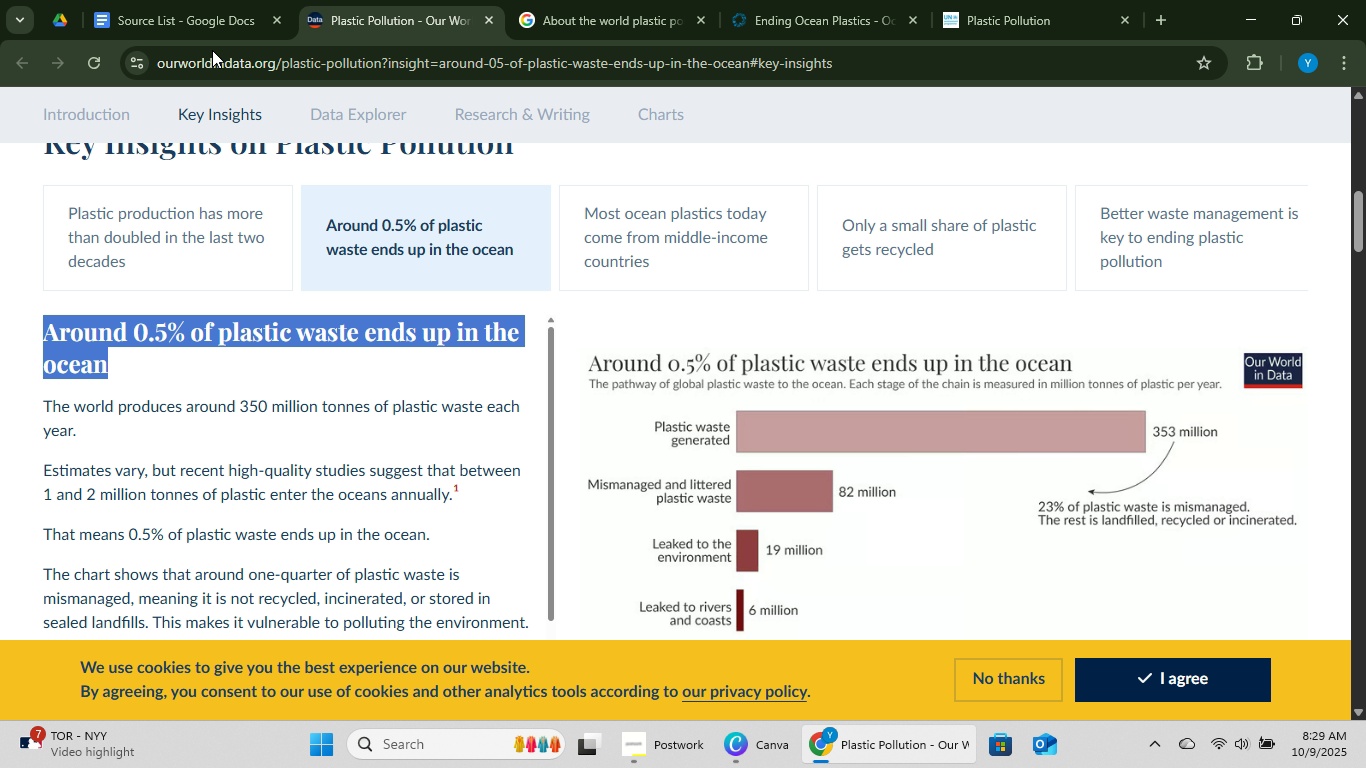 
key(Control+C)
 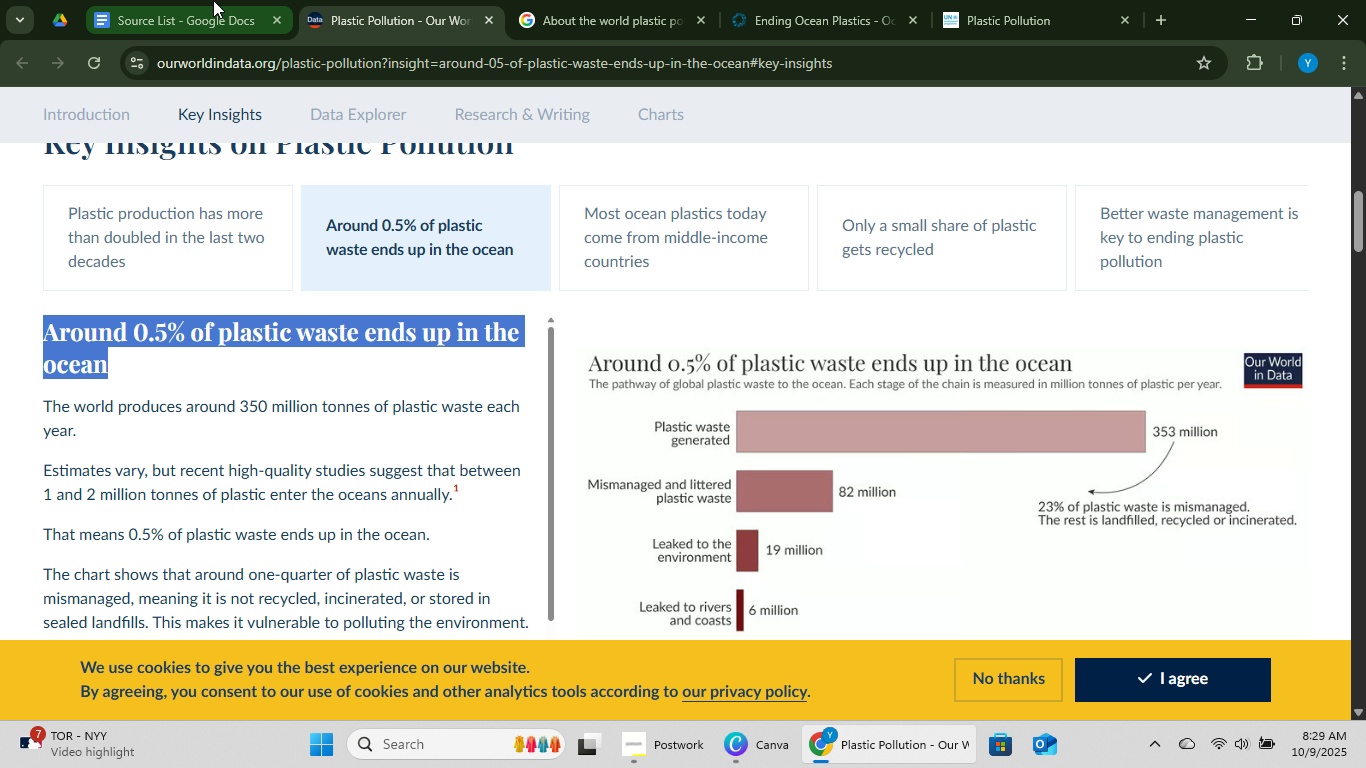 
left_click([213, 0])
 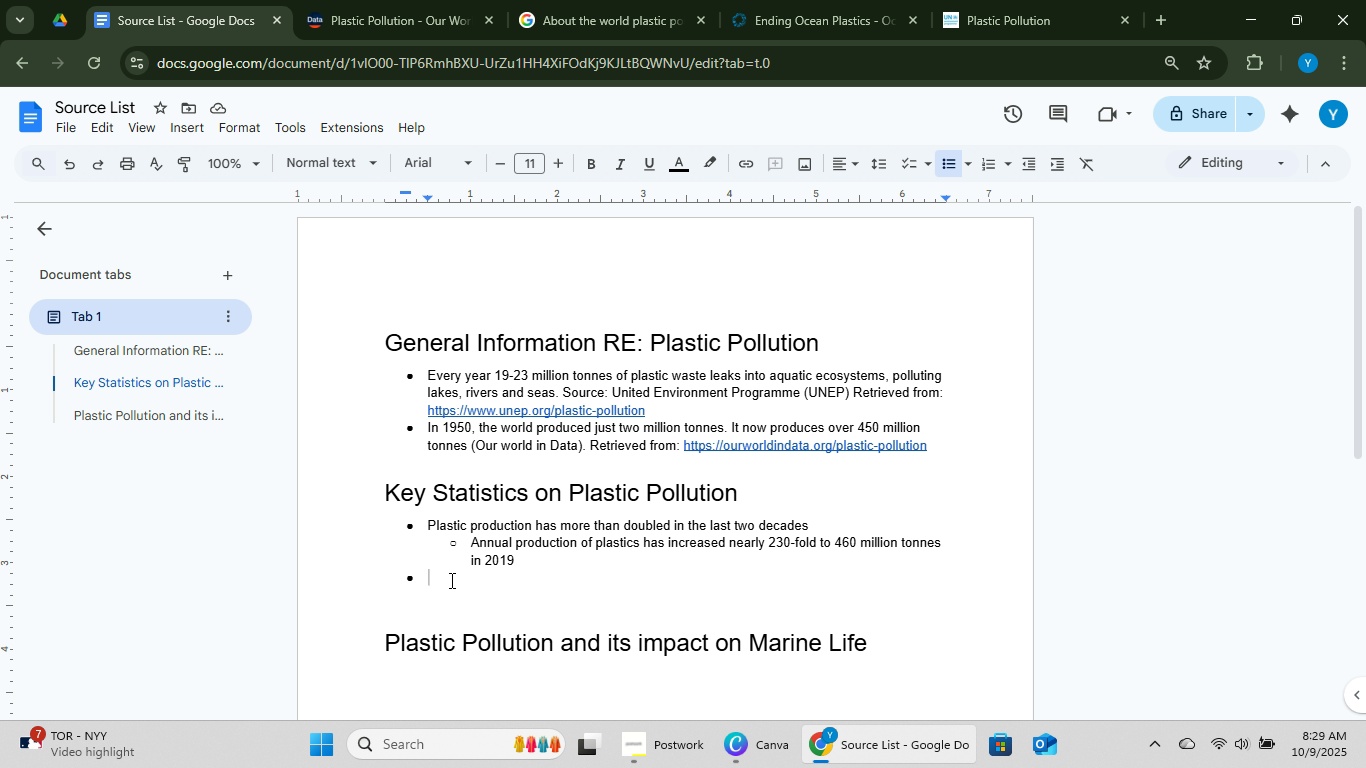 
right_click([450, 580])
 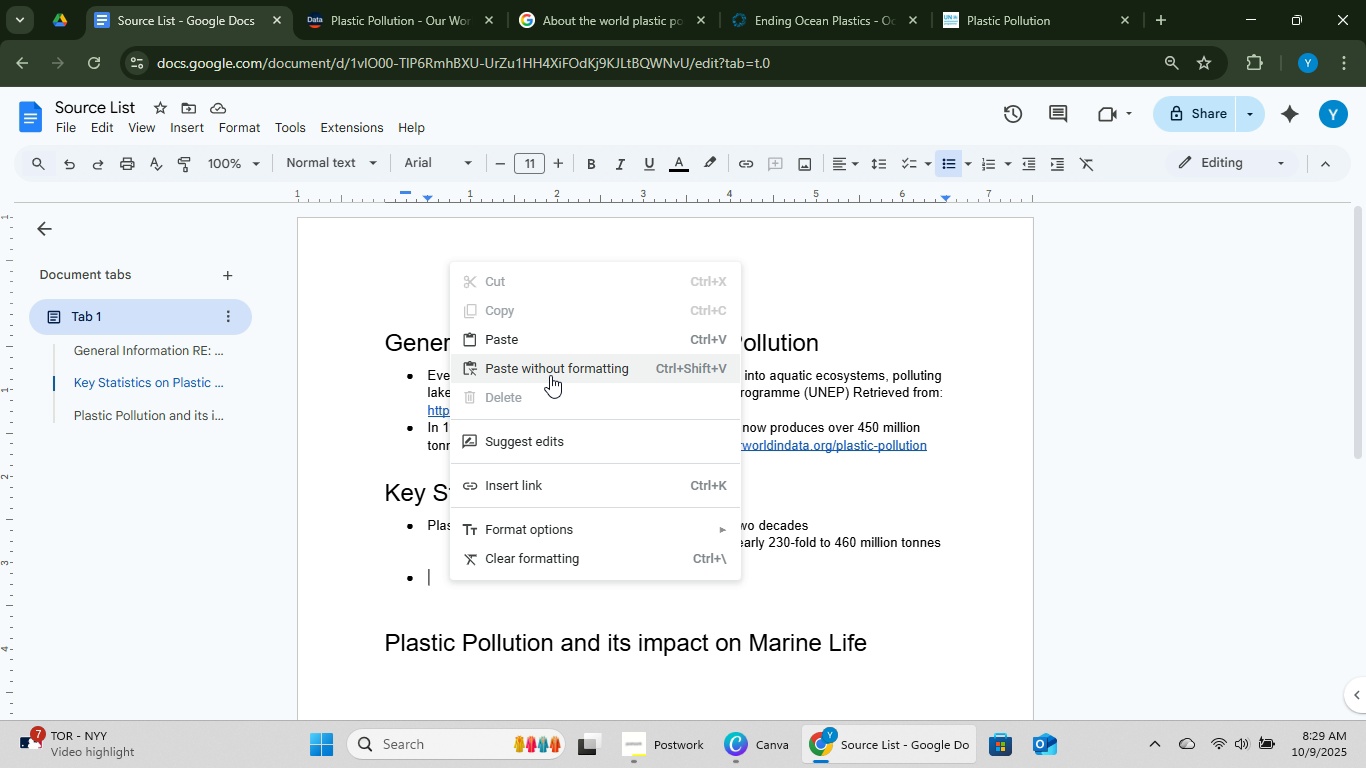 
left_click([550, 375])
 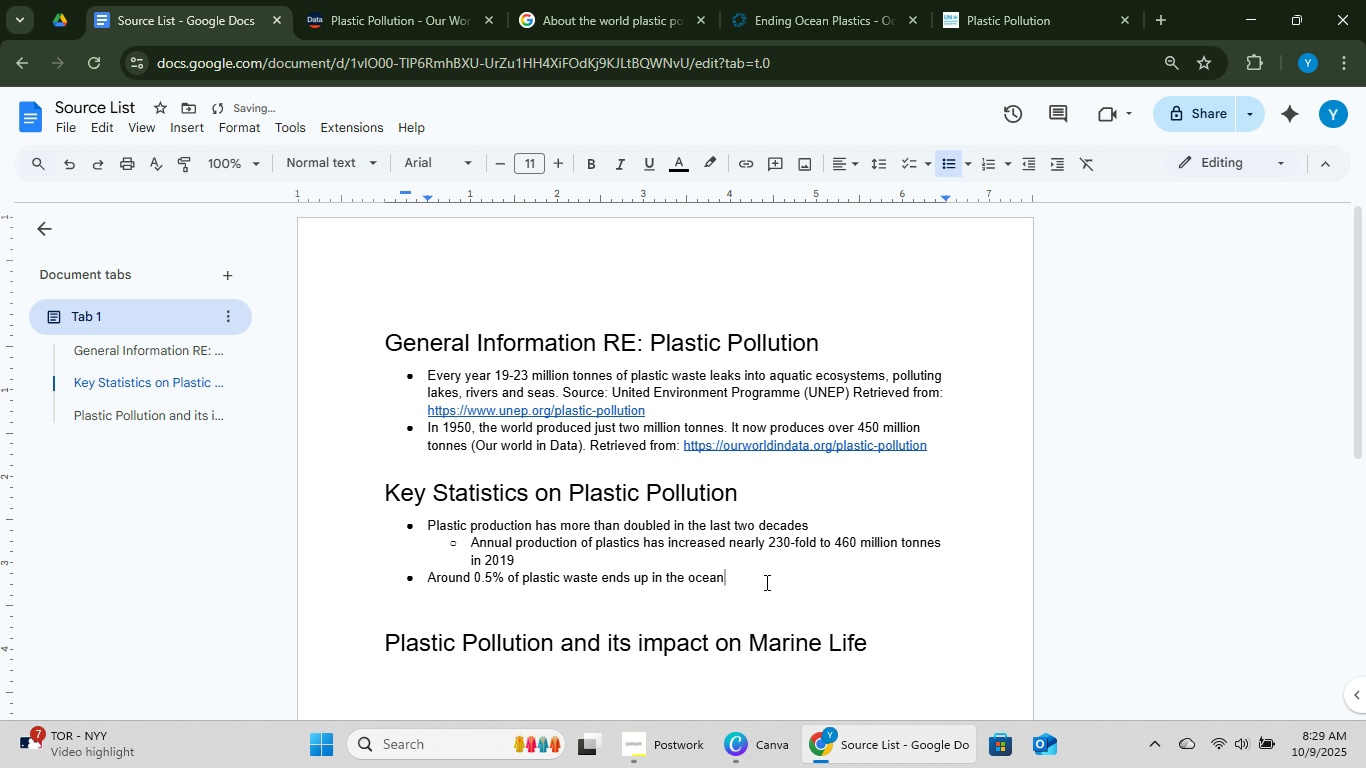 
key(Enter)
 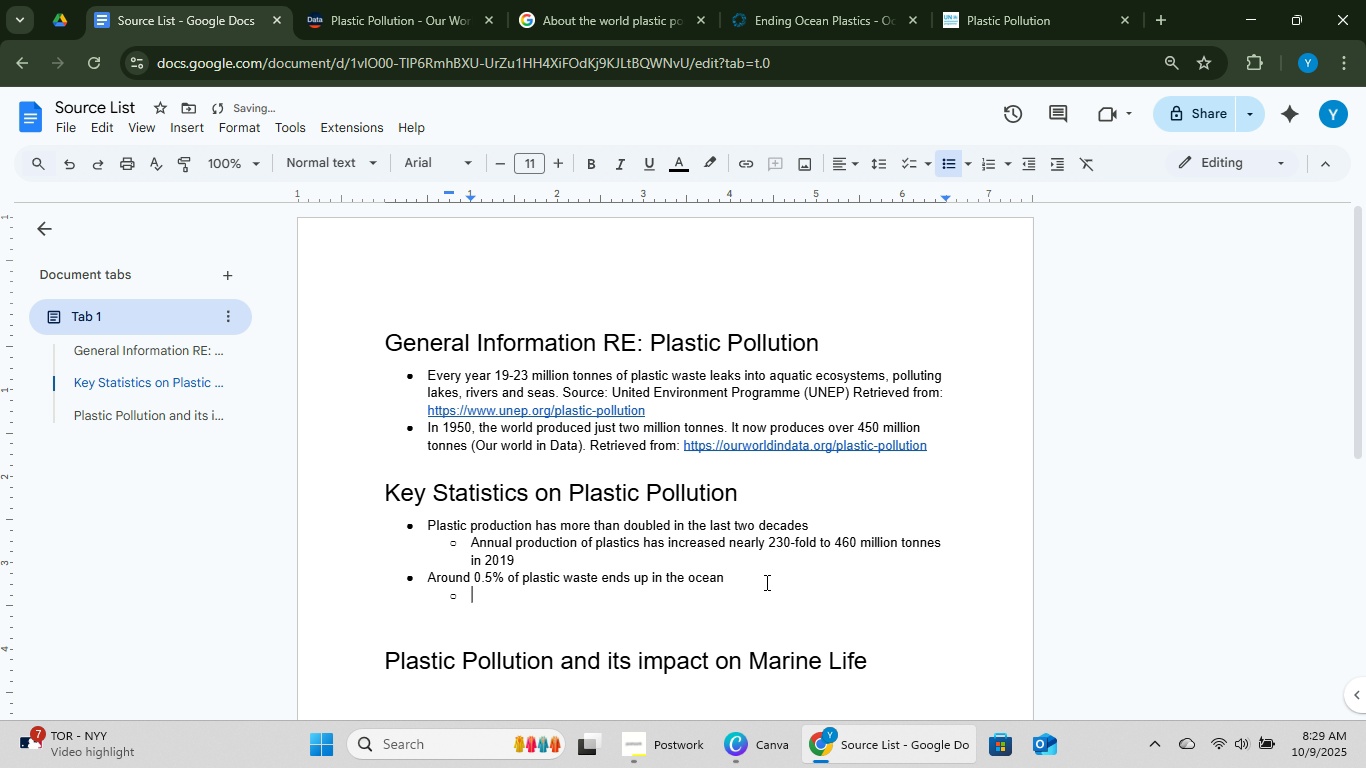 
key(Tab)
 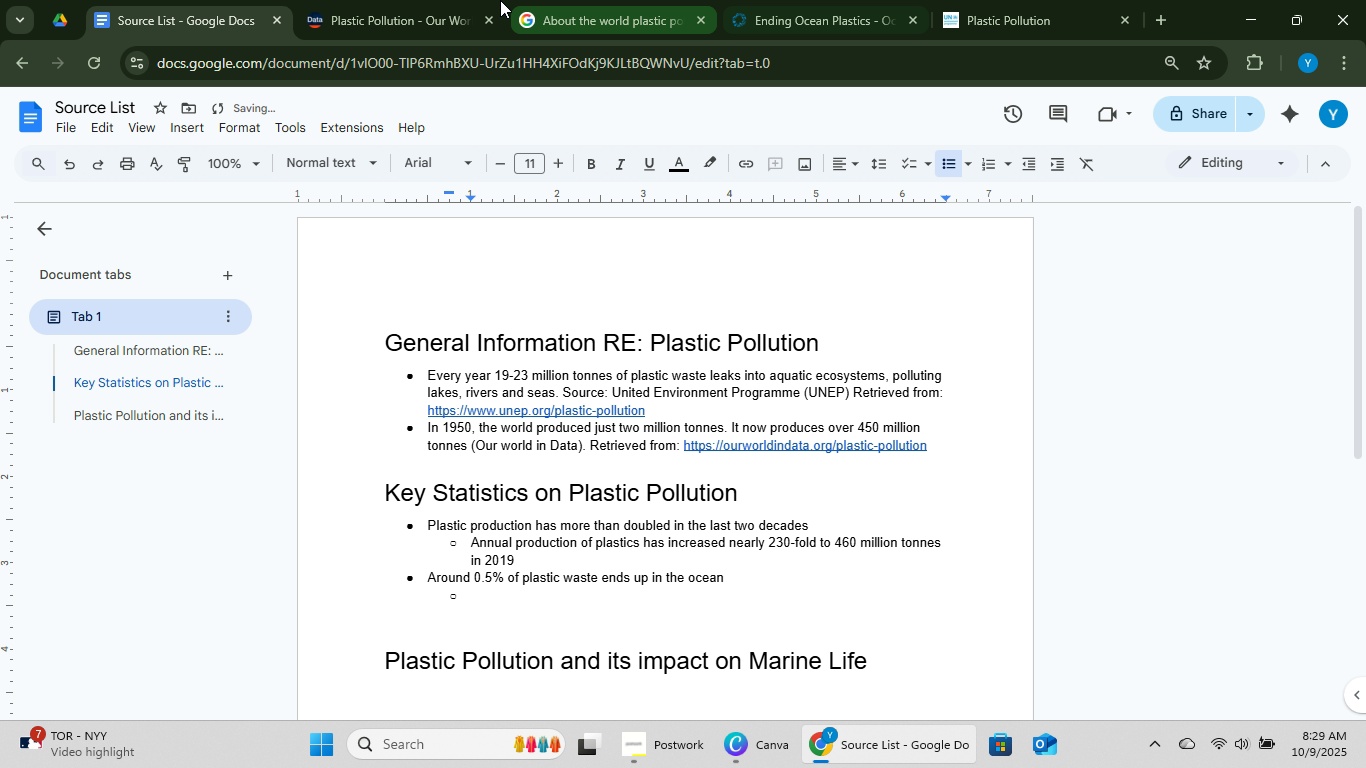 
left_click([458, 0])
 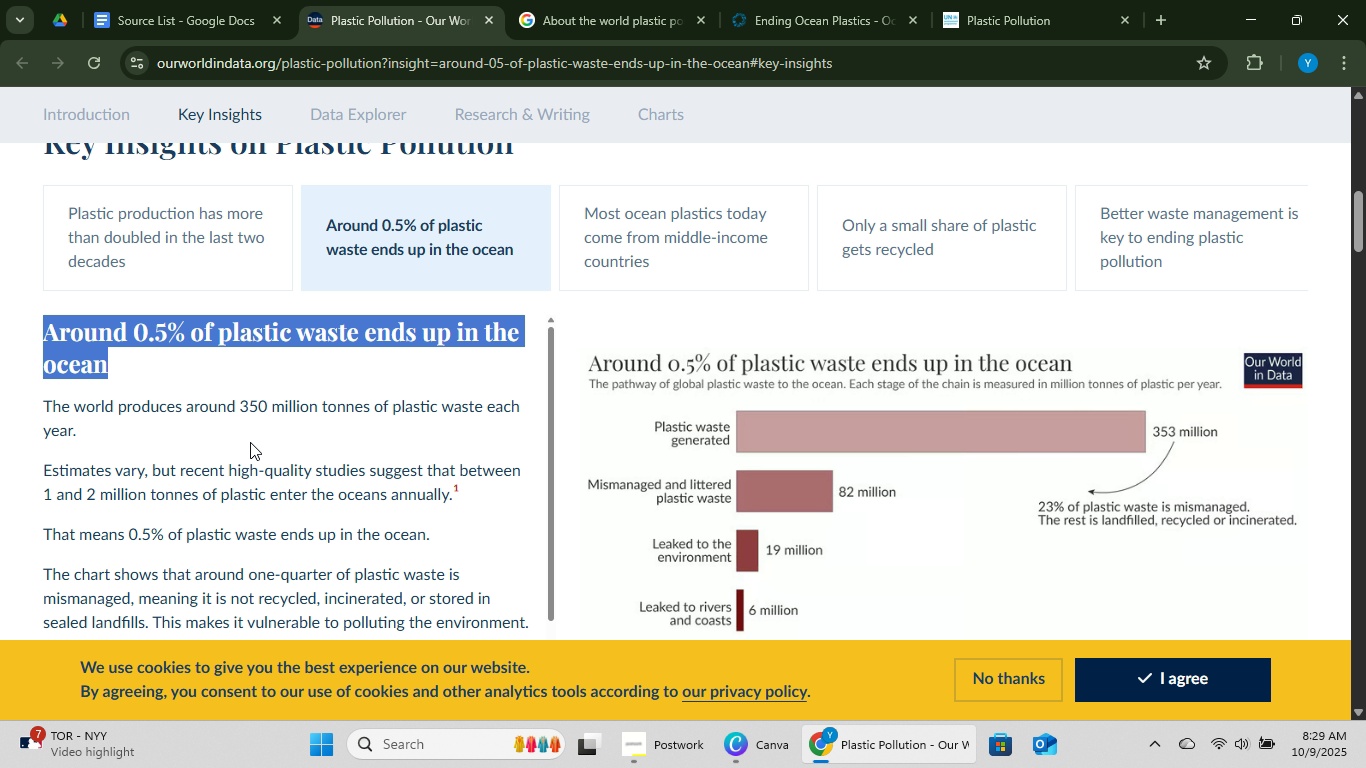 
left_click([244, 449])
 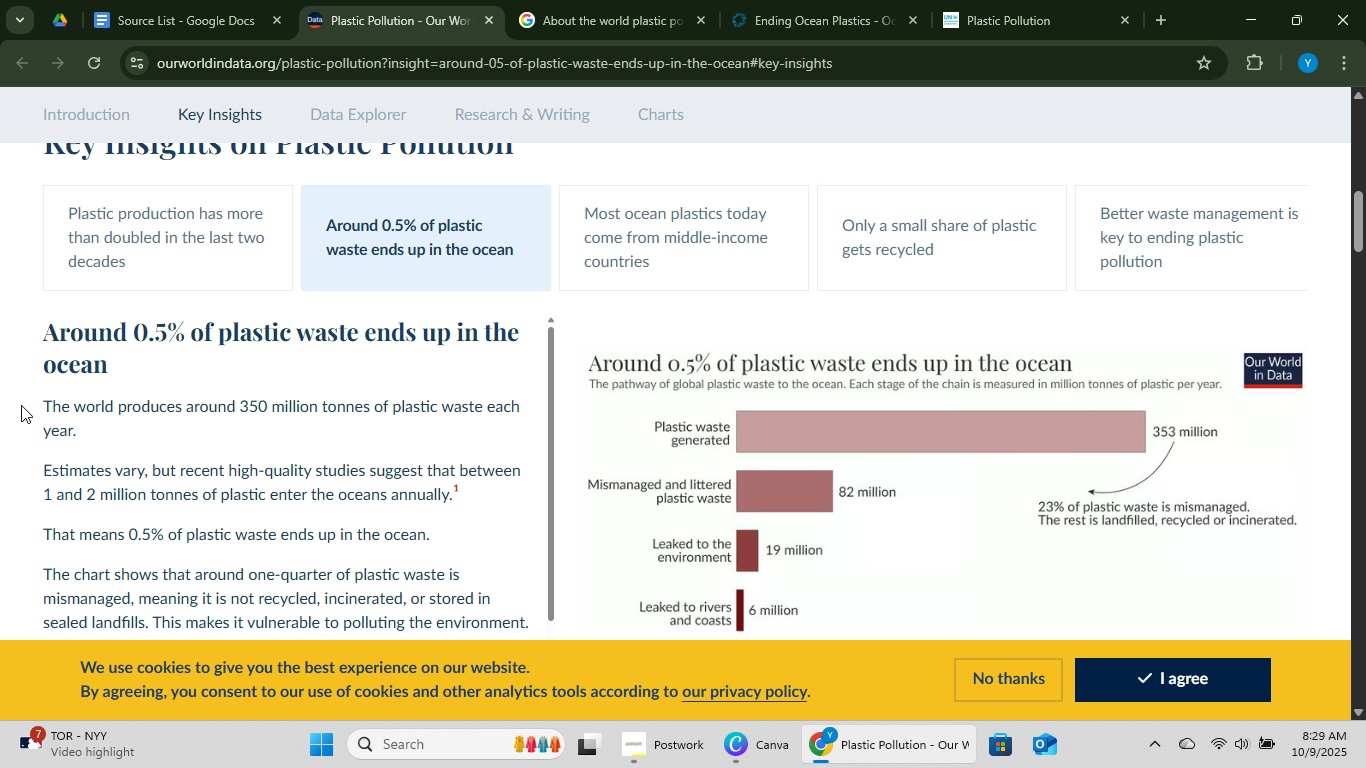 
left_click_drag(start_coordinate=[38, 401], to_coordinate=[453, 503])
 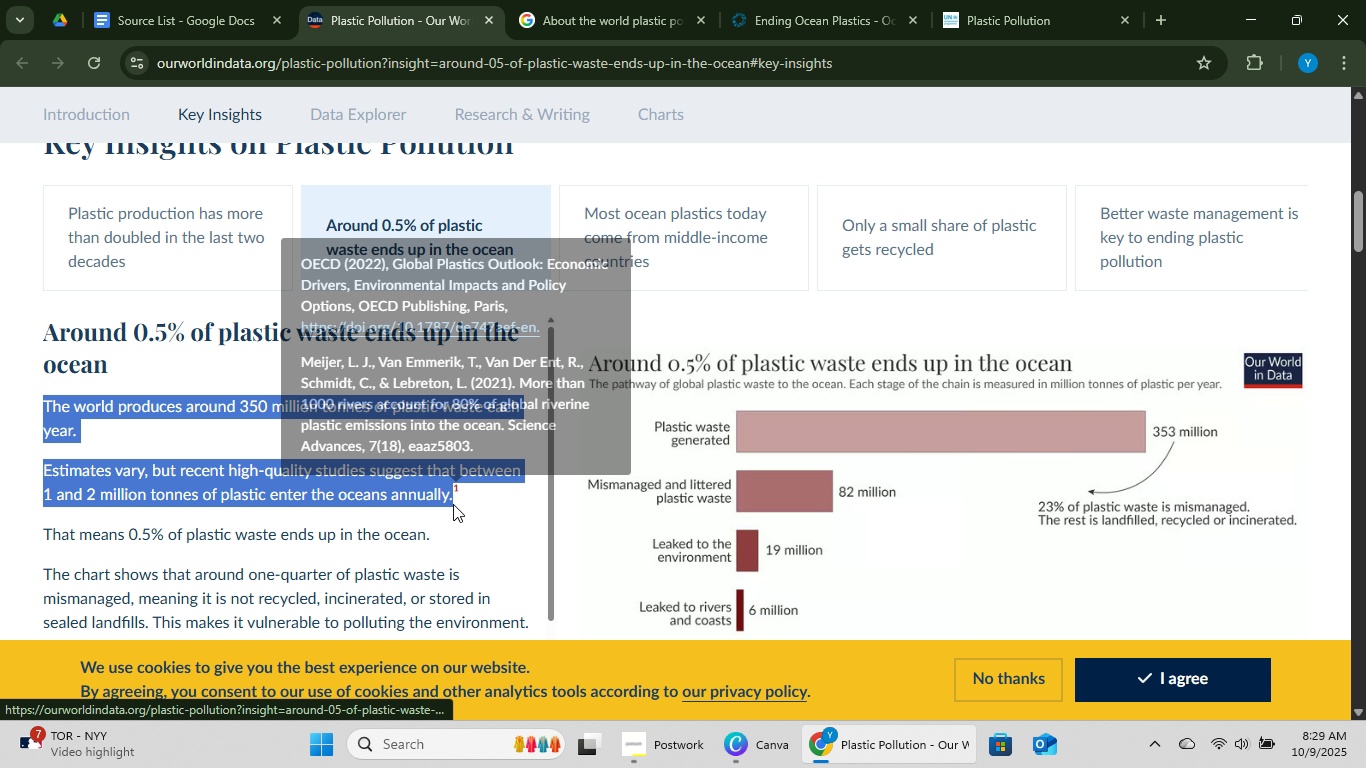 
key(Control+C)
 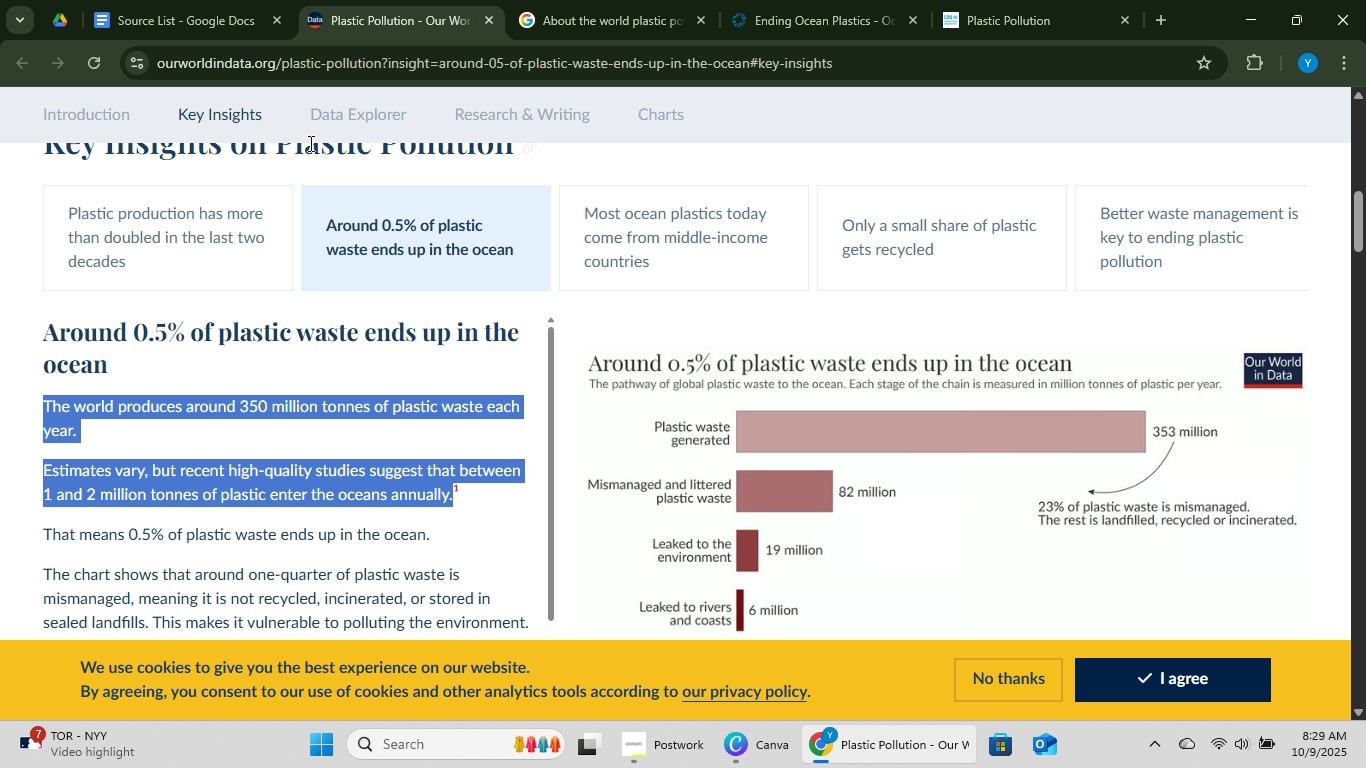 
key(Control+C)
 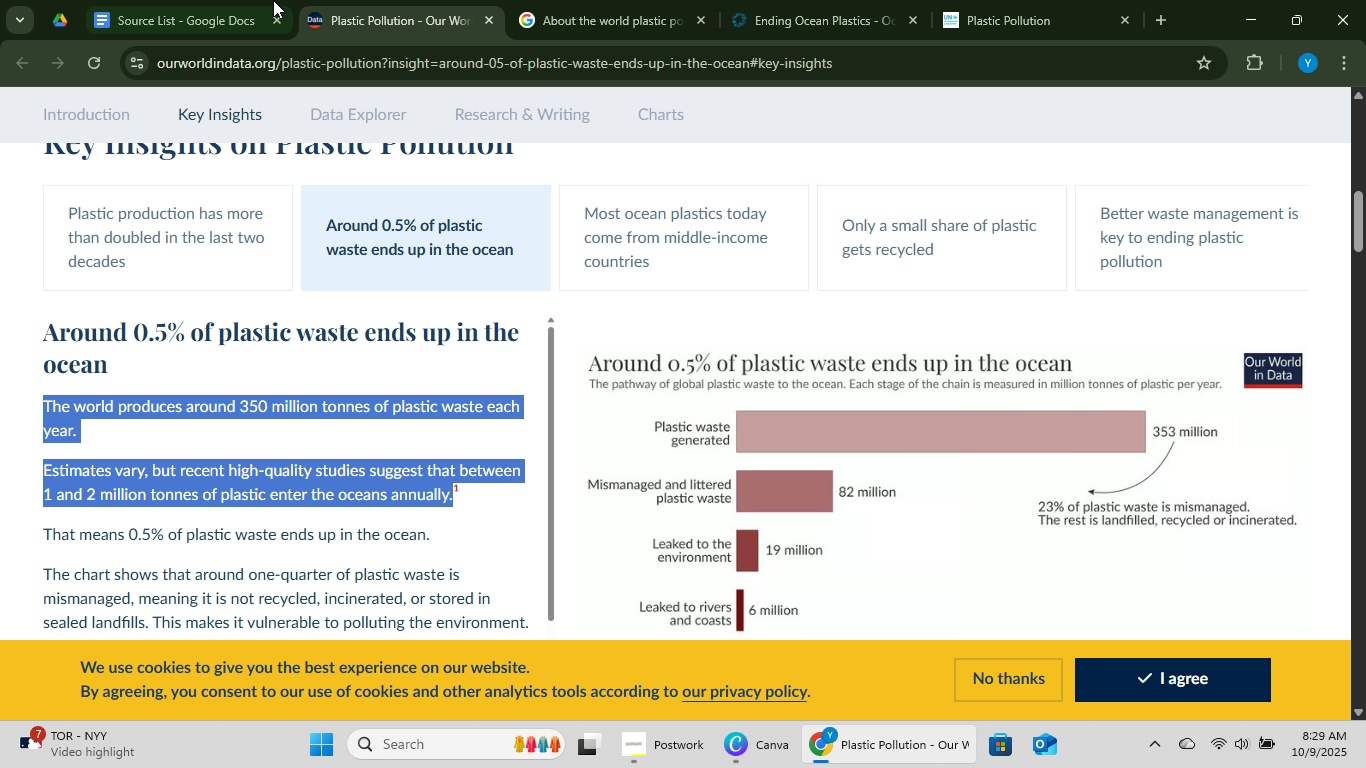 
key(Control+C)
 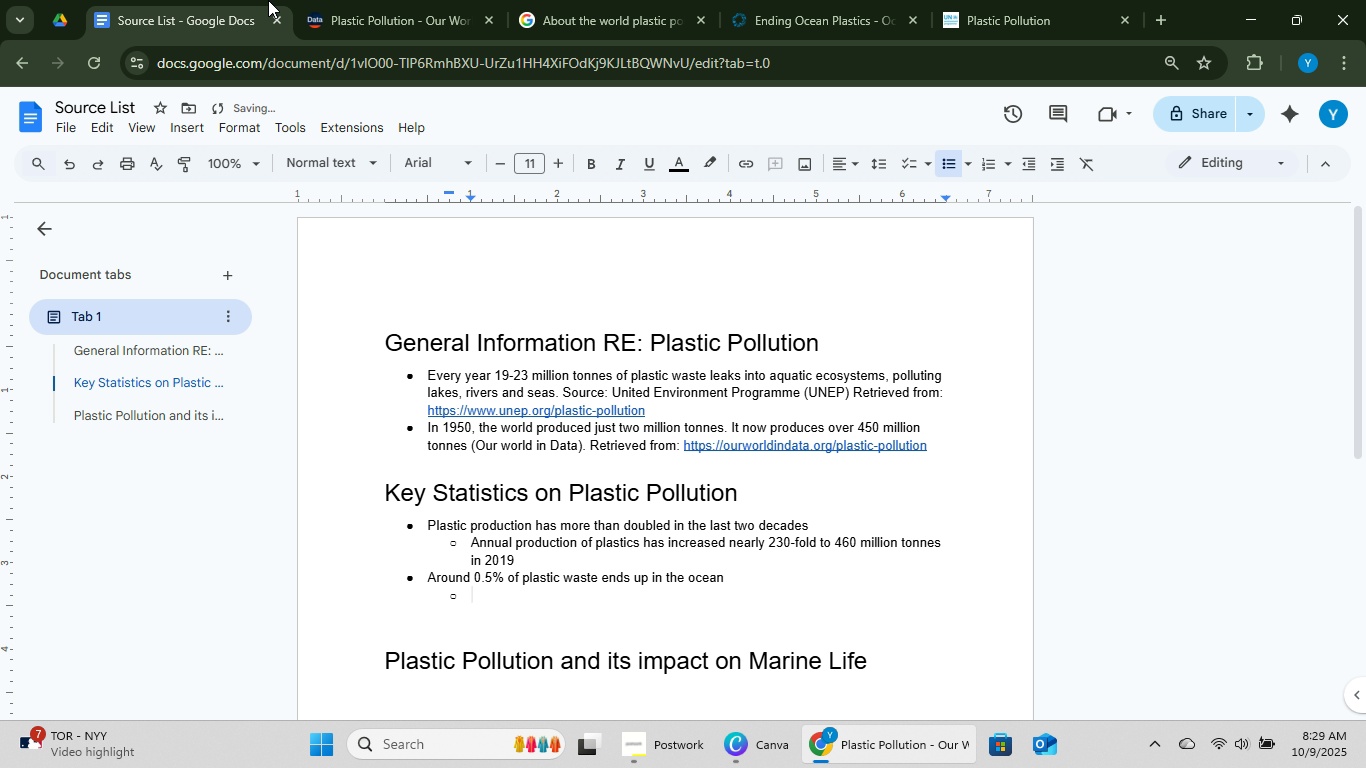 
left_click([268, 0])
 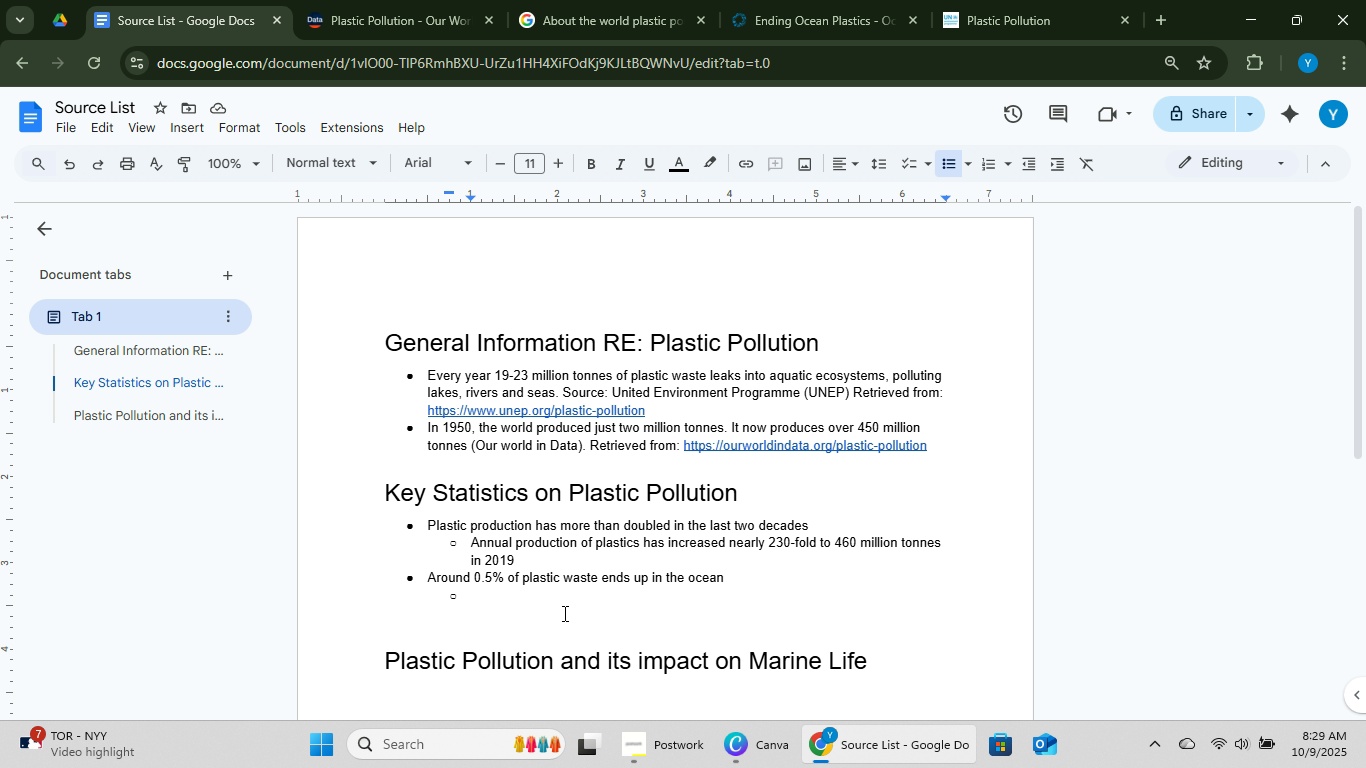 
right_click([568, 598])
 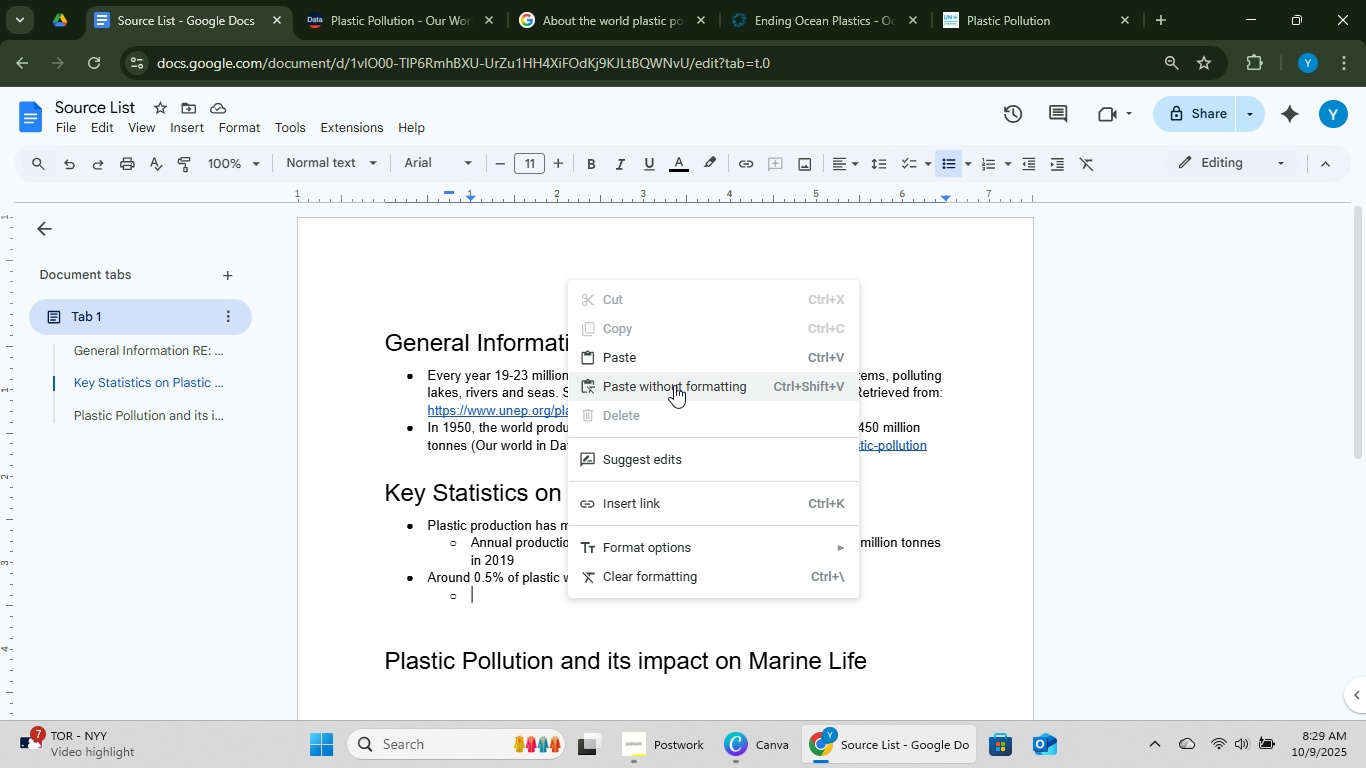 
left_click([674, 384])
 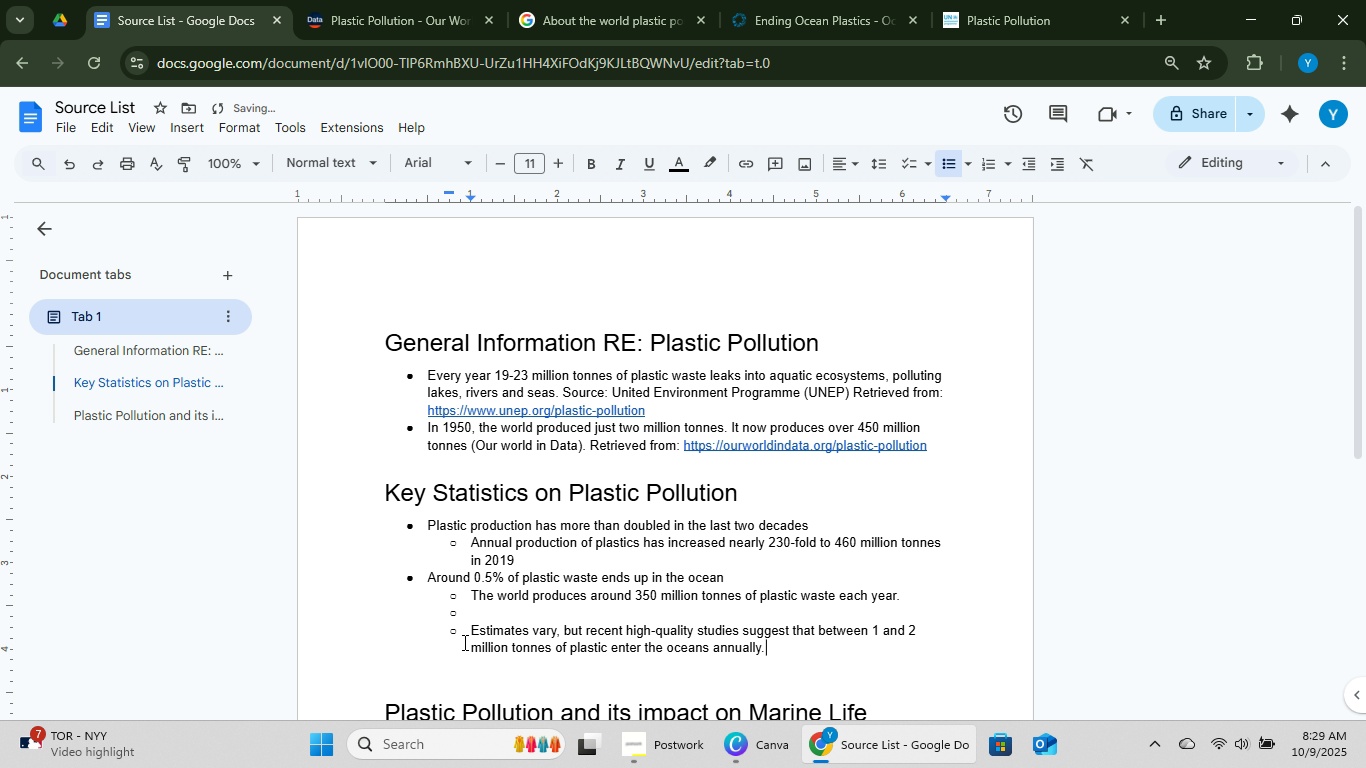 
left_click([465, 637])
 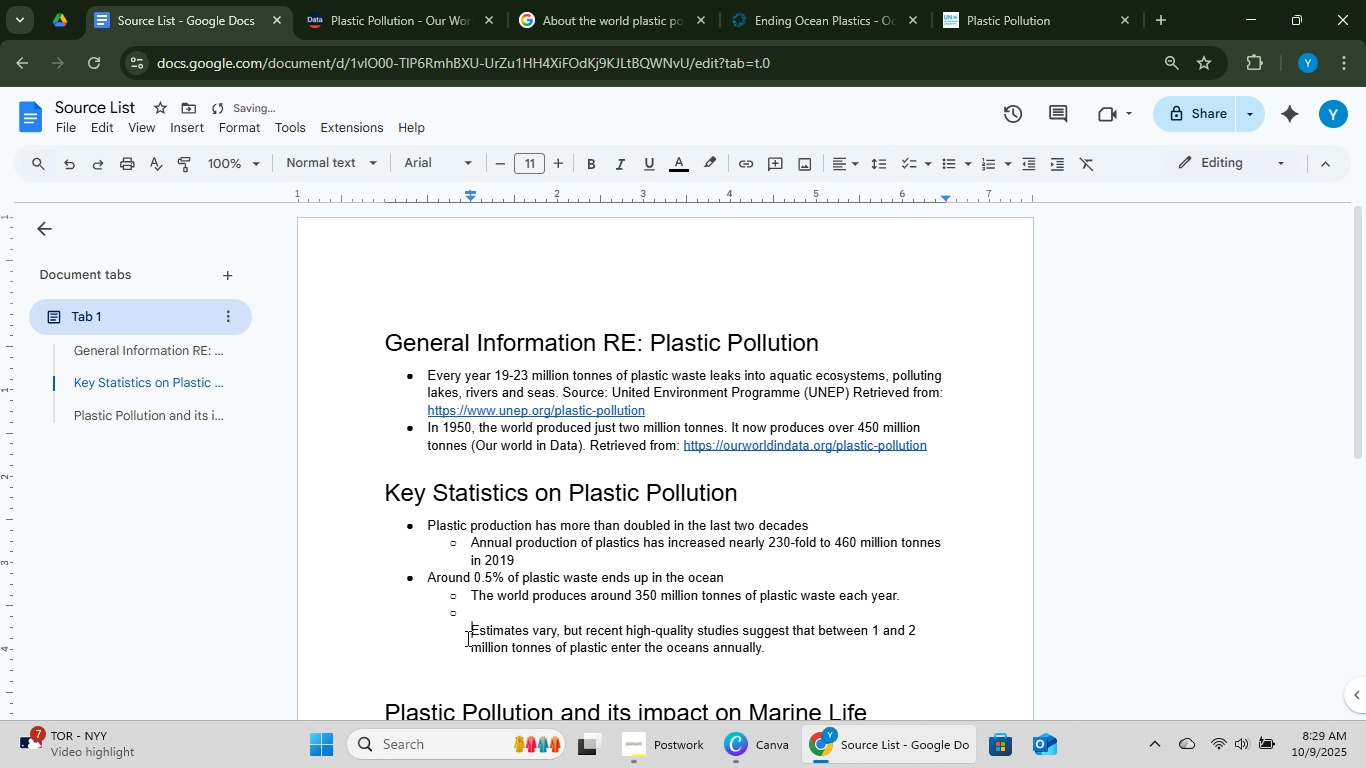 
key(Backspace)
 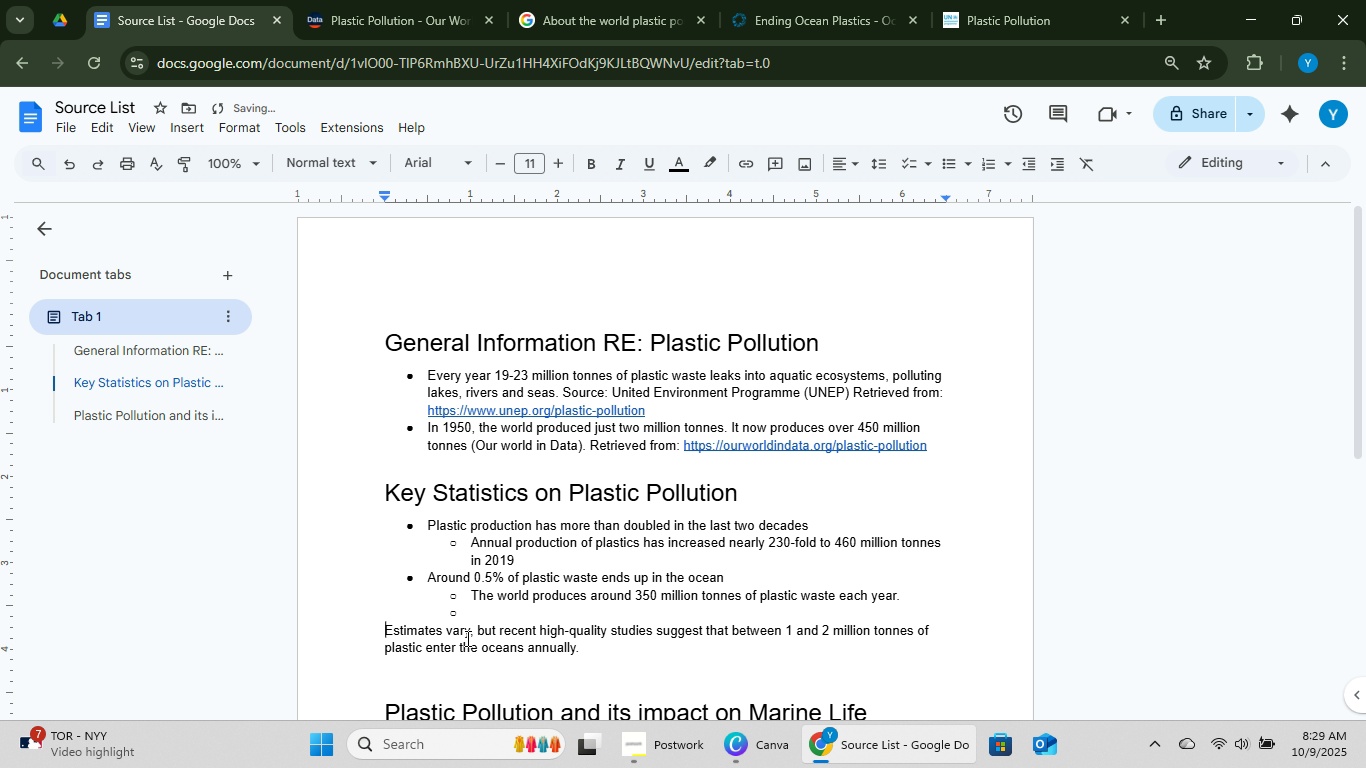 
key(Backspace)
 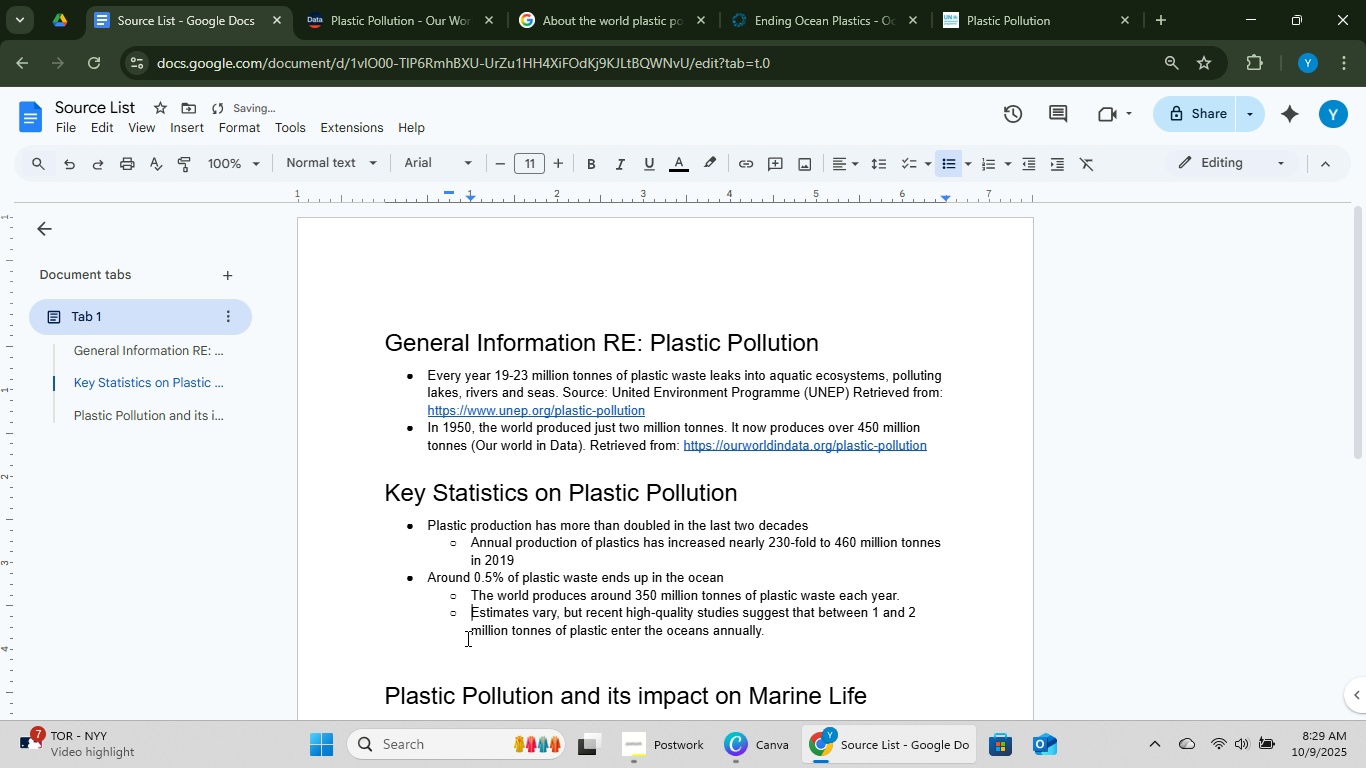 
key(Backspace)
 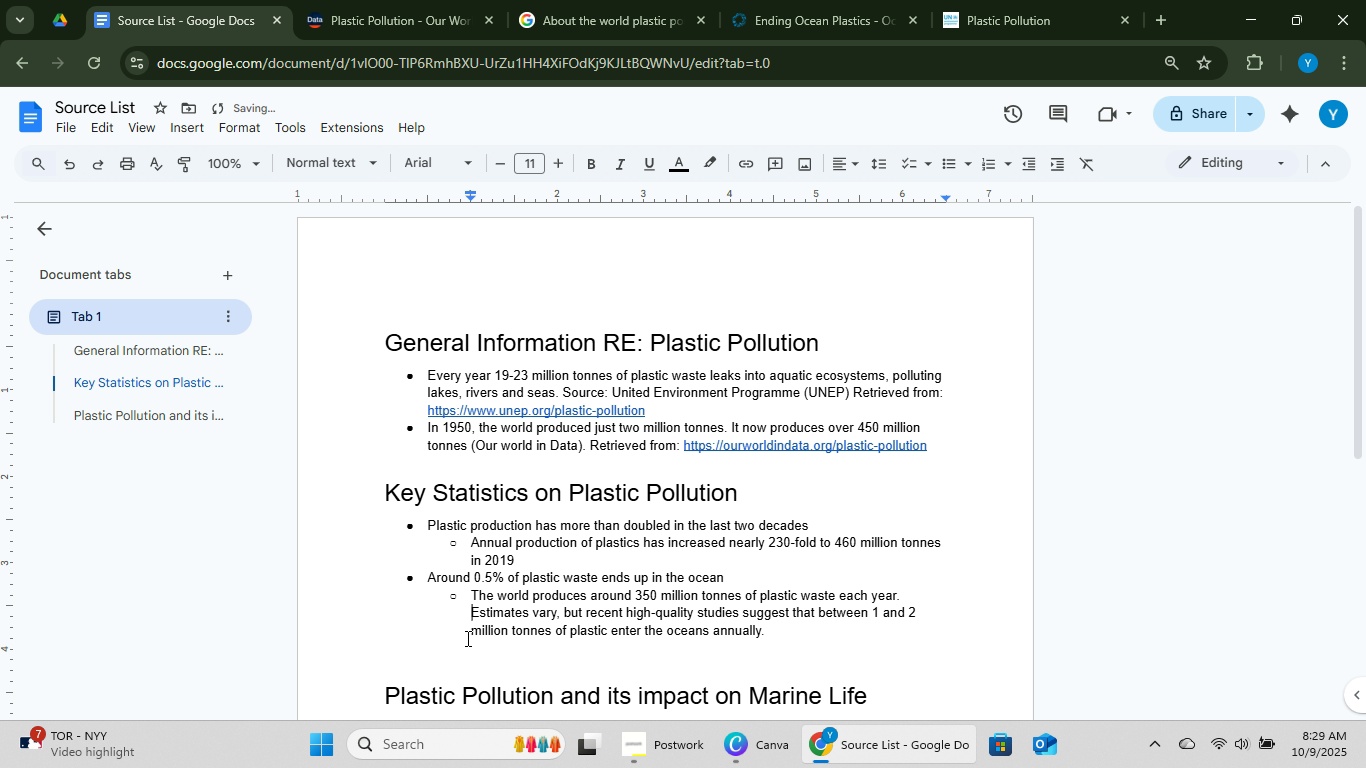 
key(Backspace)
 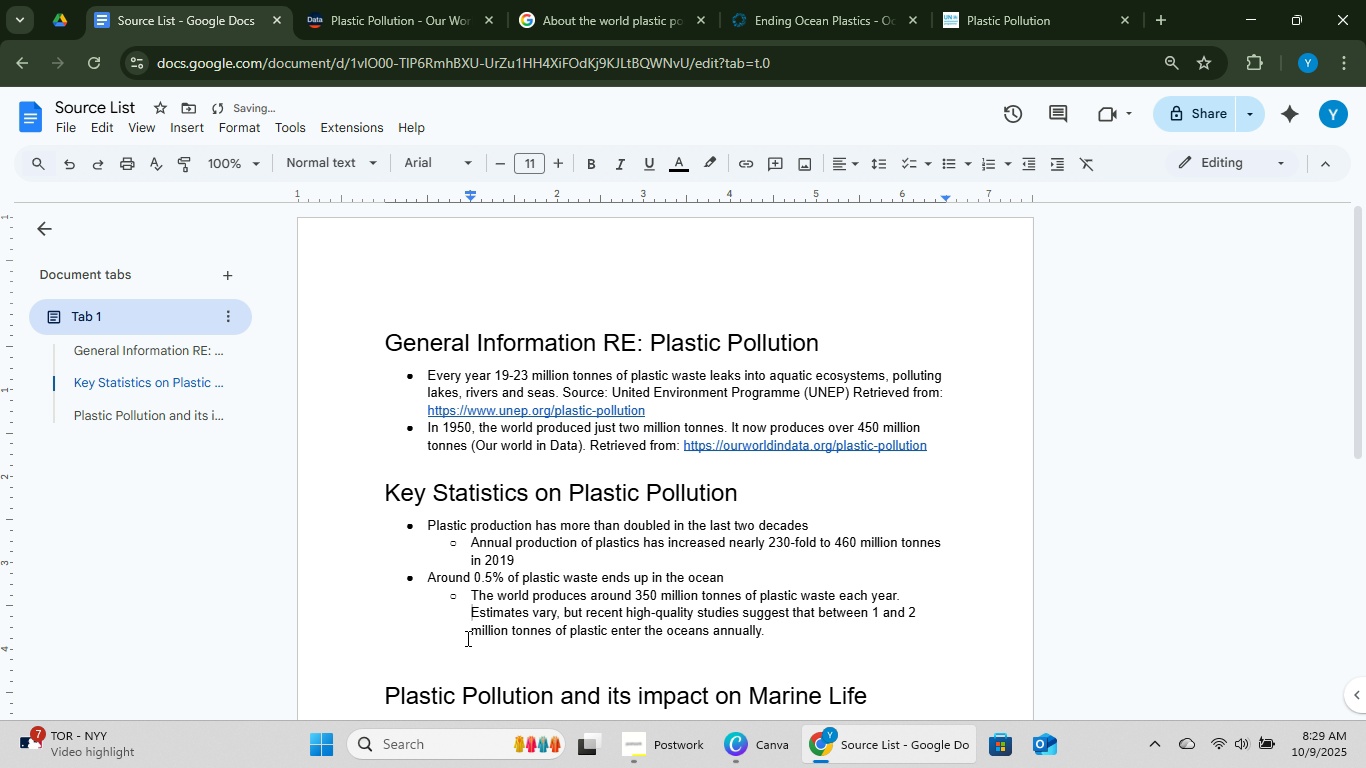 
key(Backspace)
 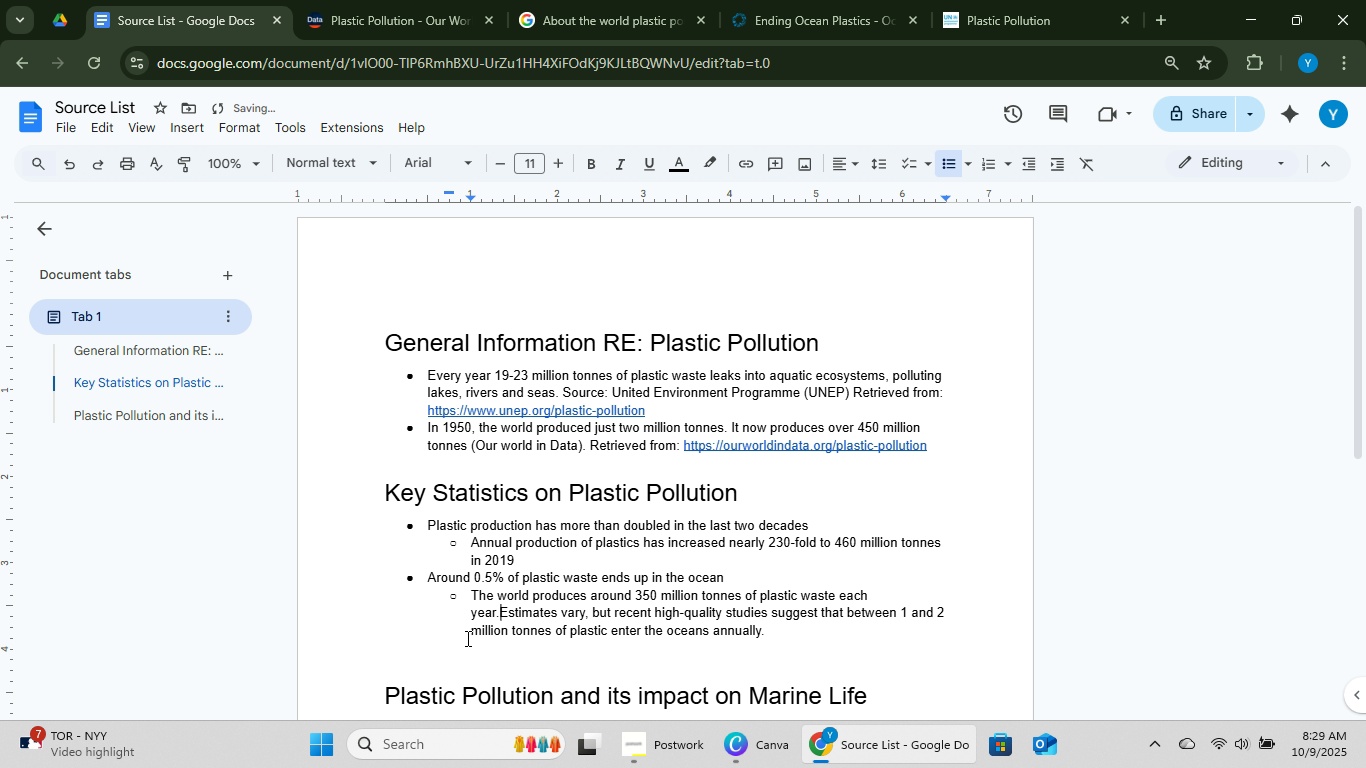 
key(Backspace)
 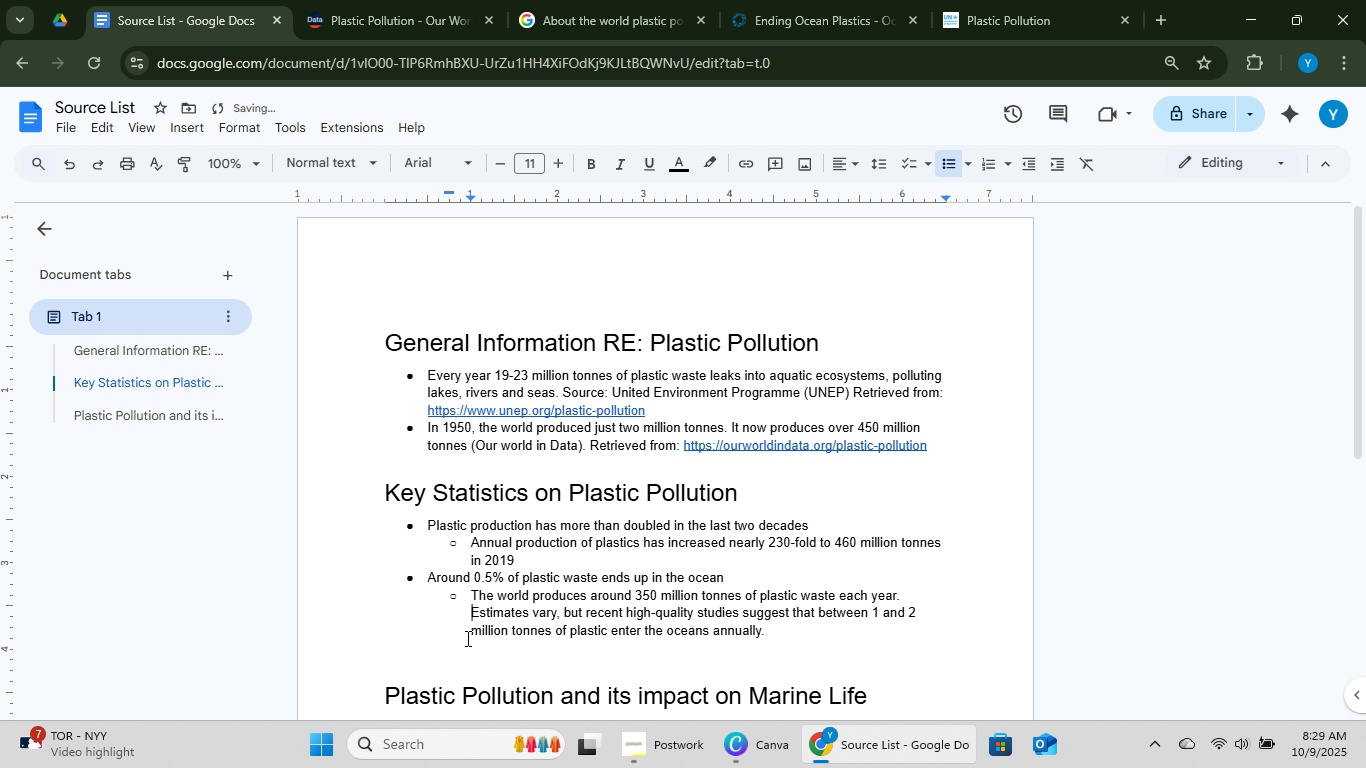 
key(Space)
 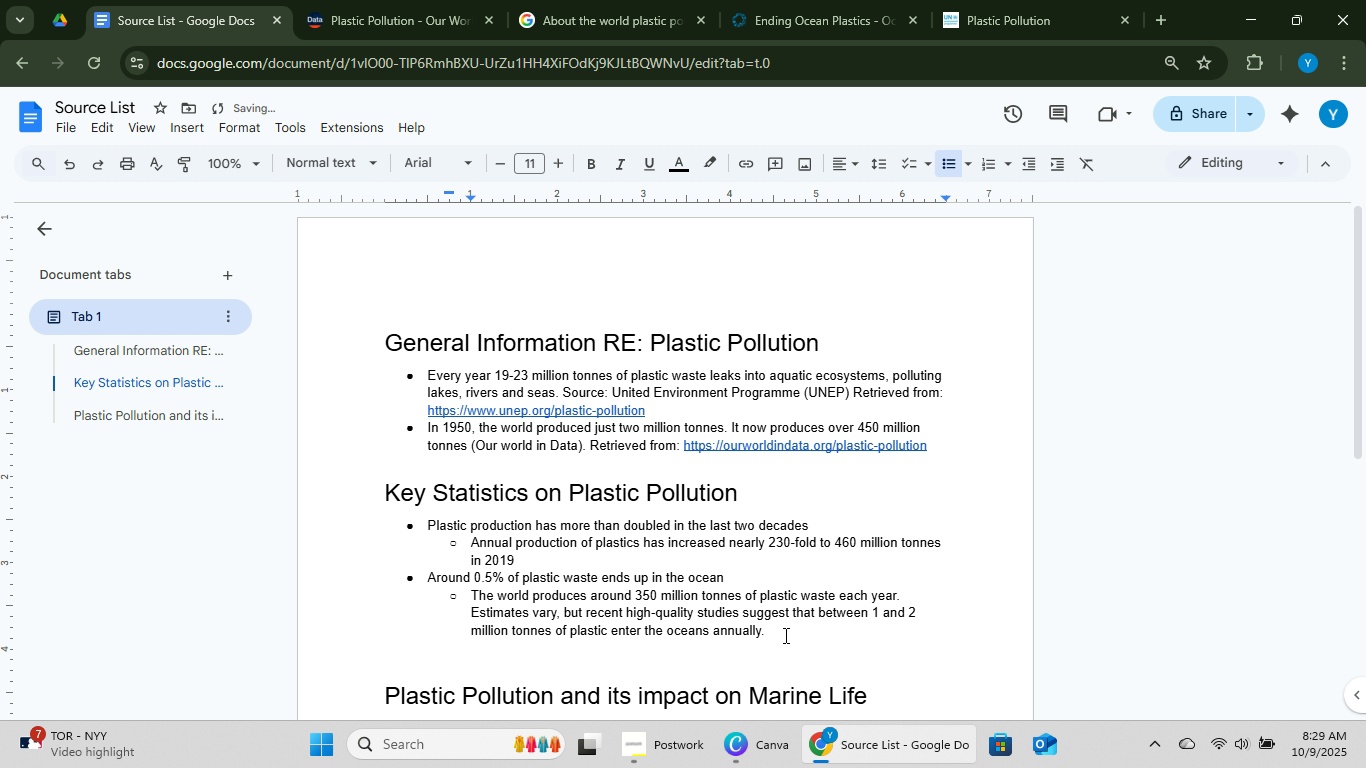 
left_click([784, 634])
 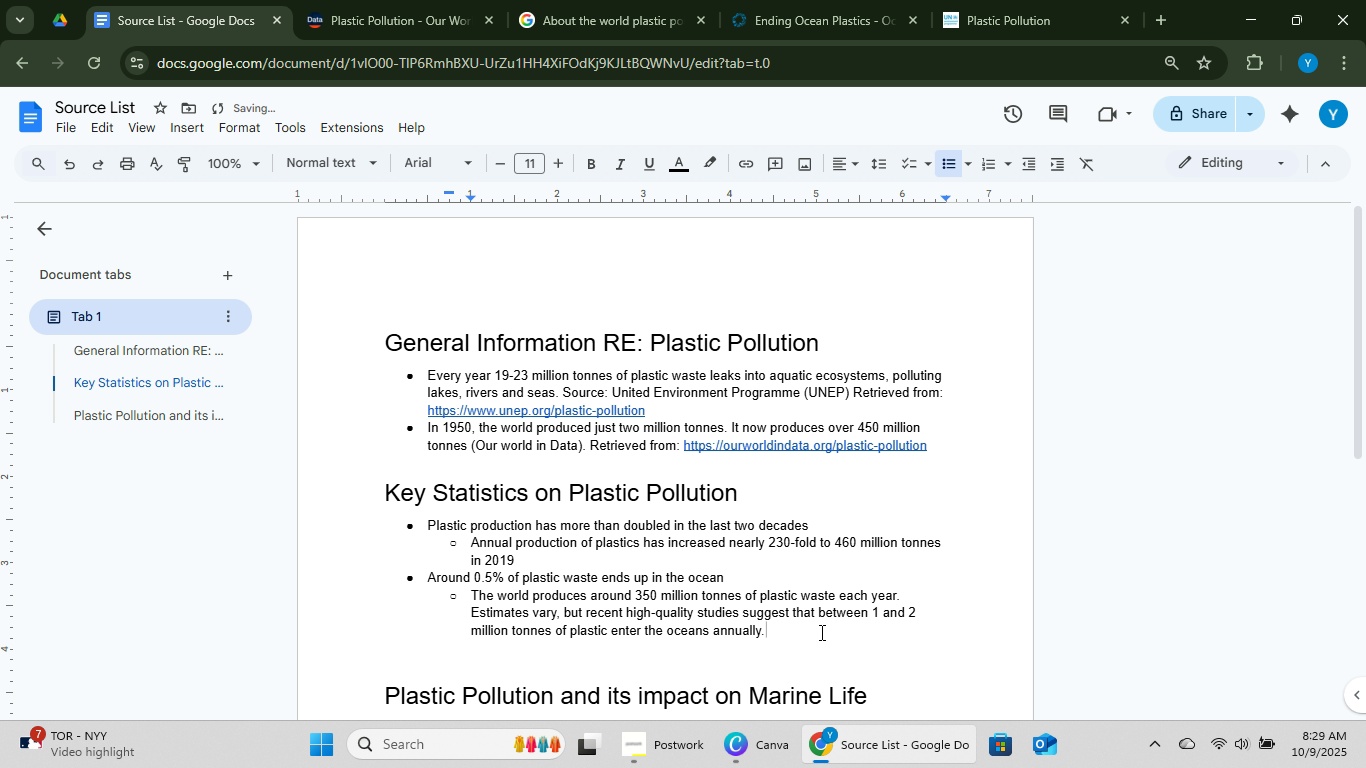 
key(NumpadEnter)
 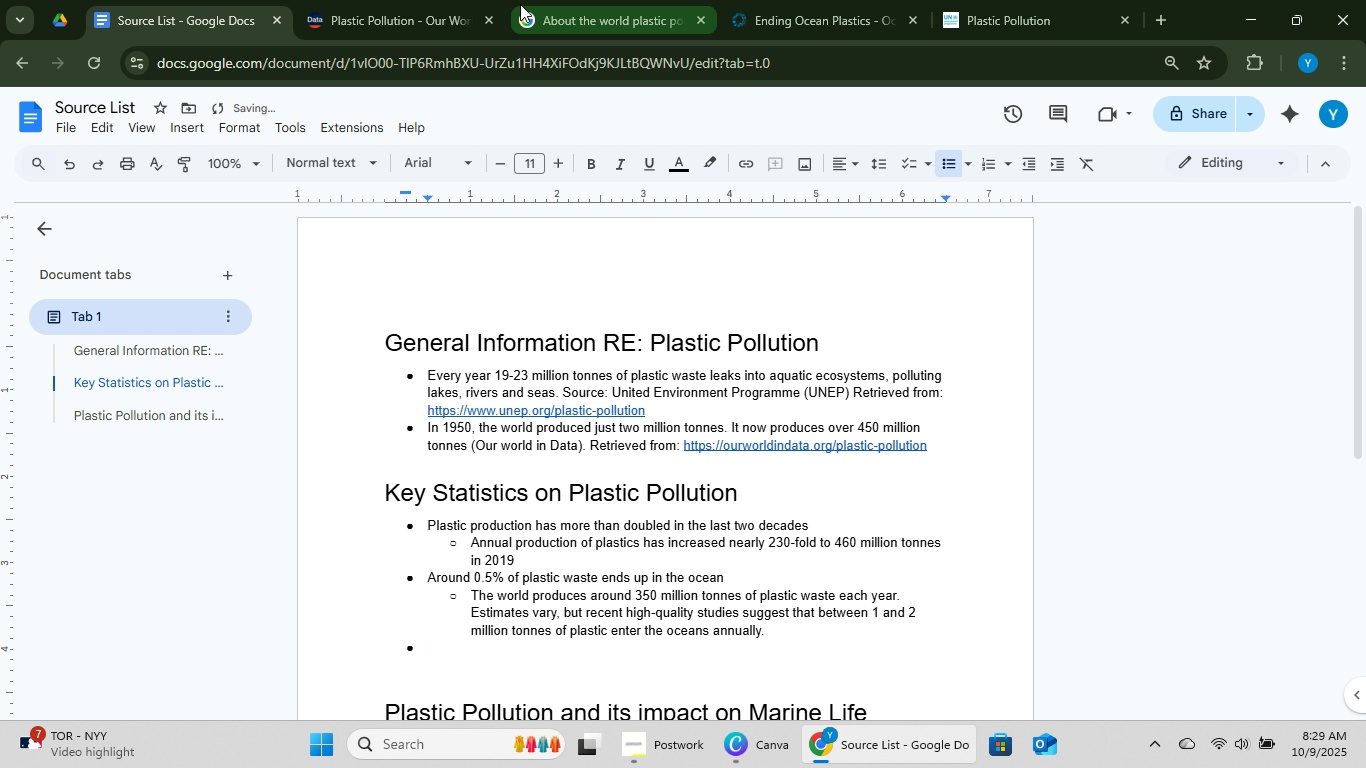 
left_click([396, 0])
 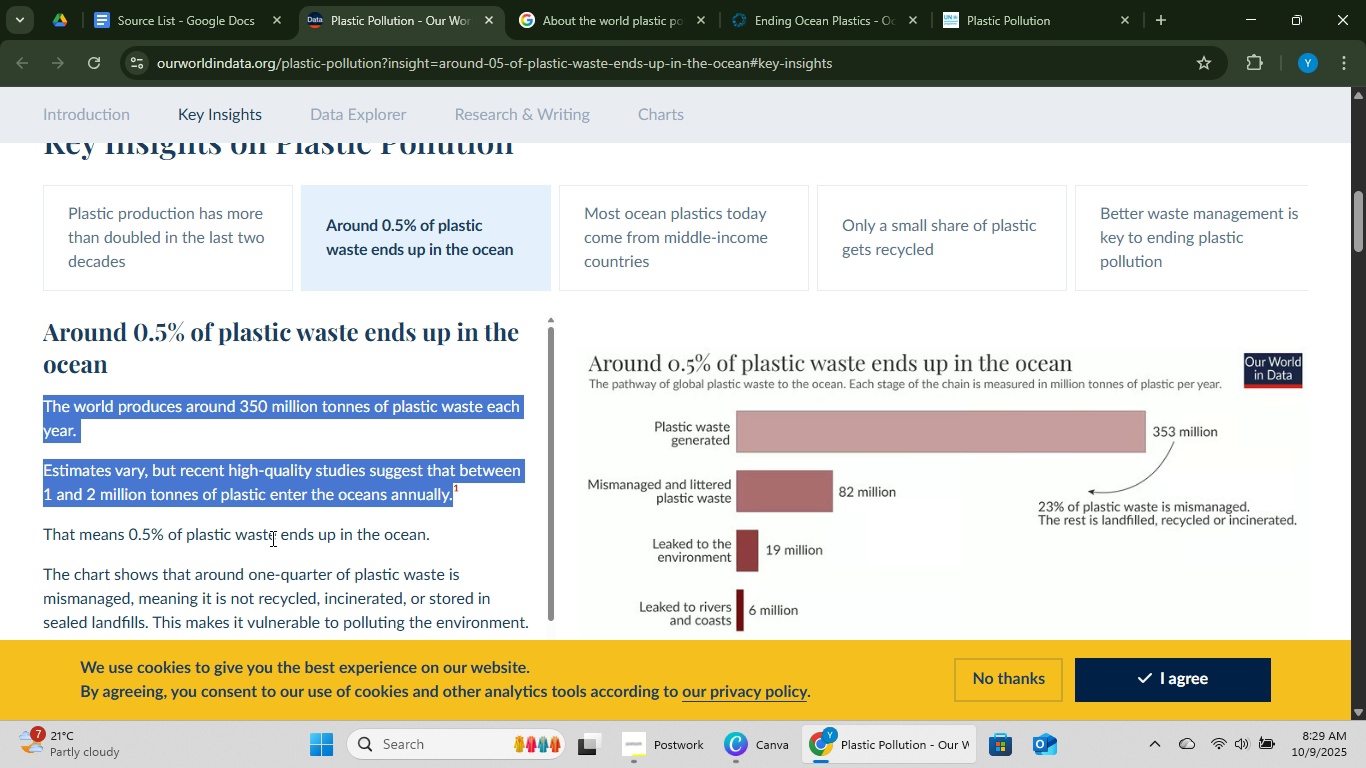 
scroll: coordinate [500, 537], scroll_direction: down, amount: 4.0
 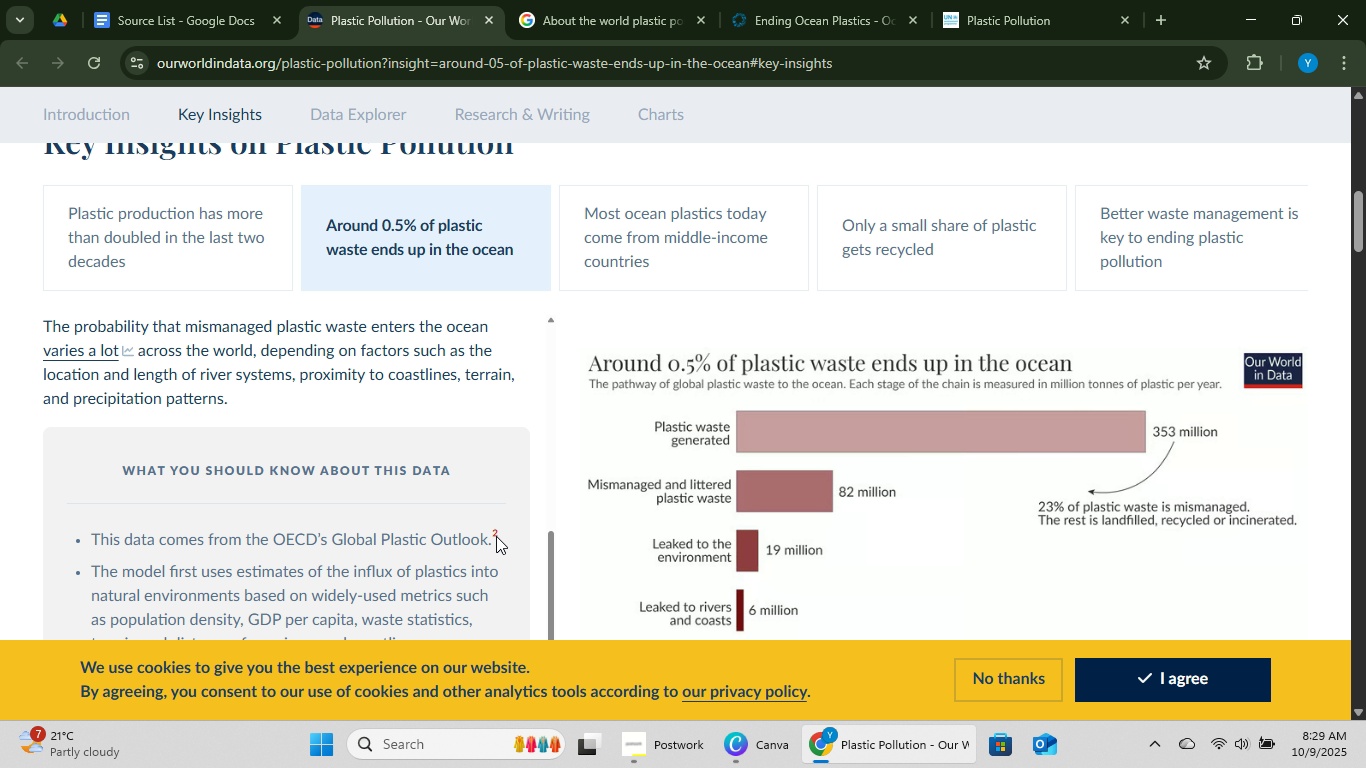 
scroll: coordinate [496, 534], scroll_direction: up, amount: 1.0
 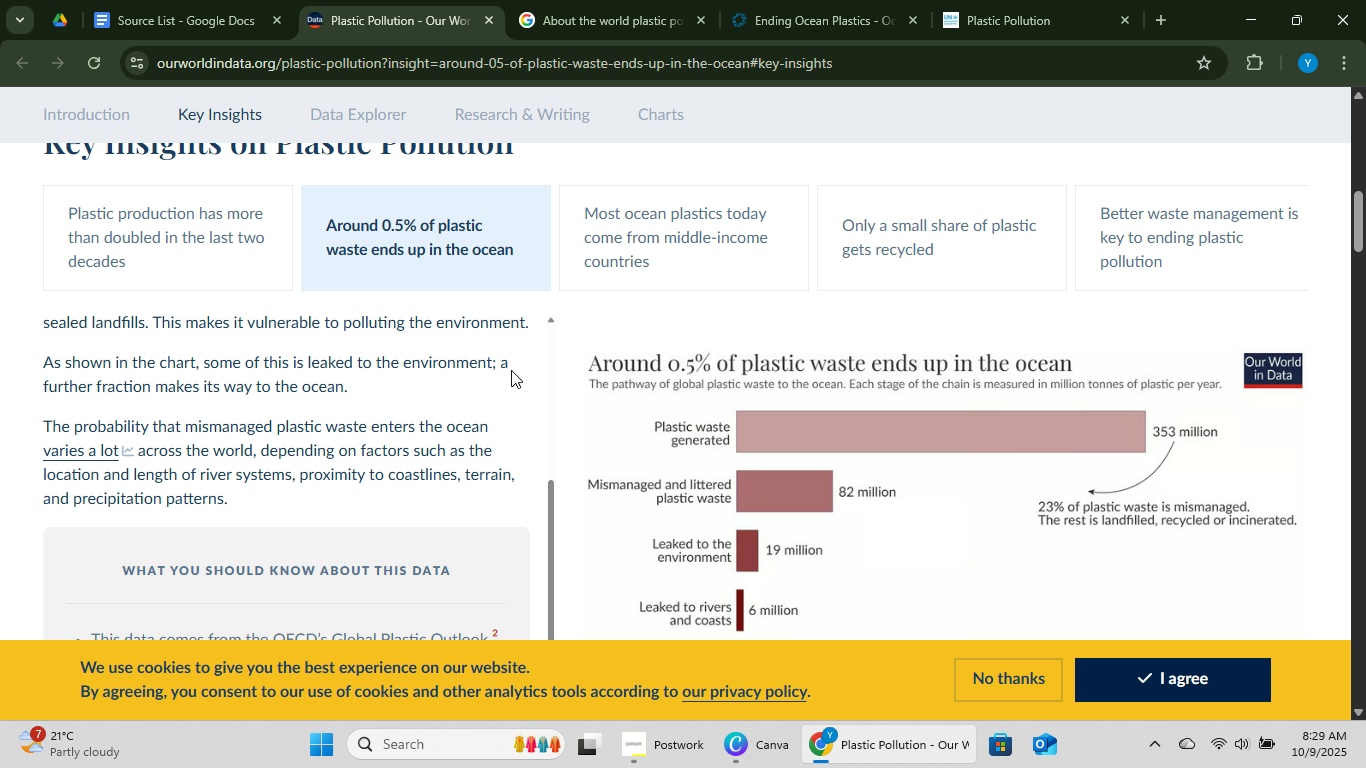 
wait(14.42)
 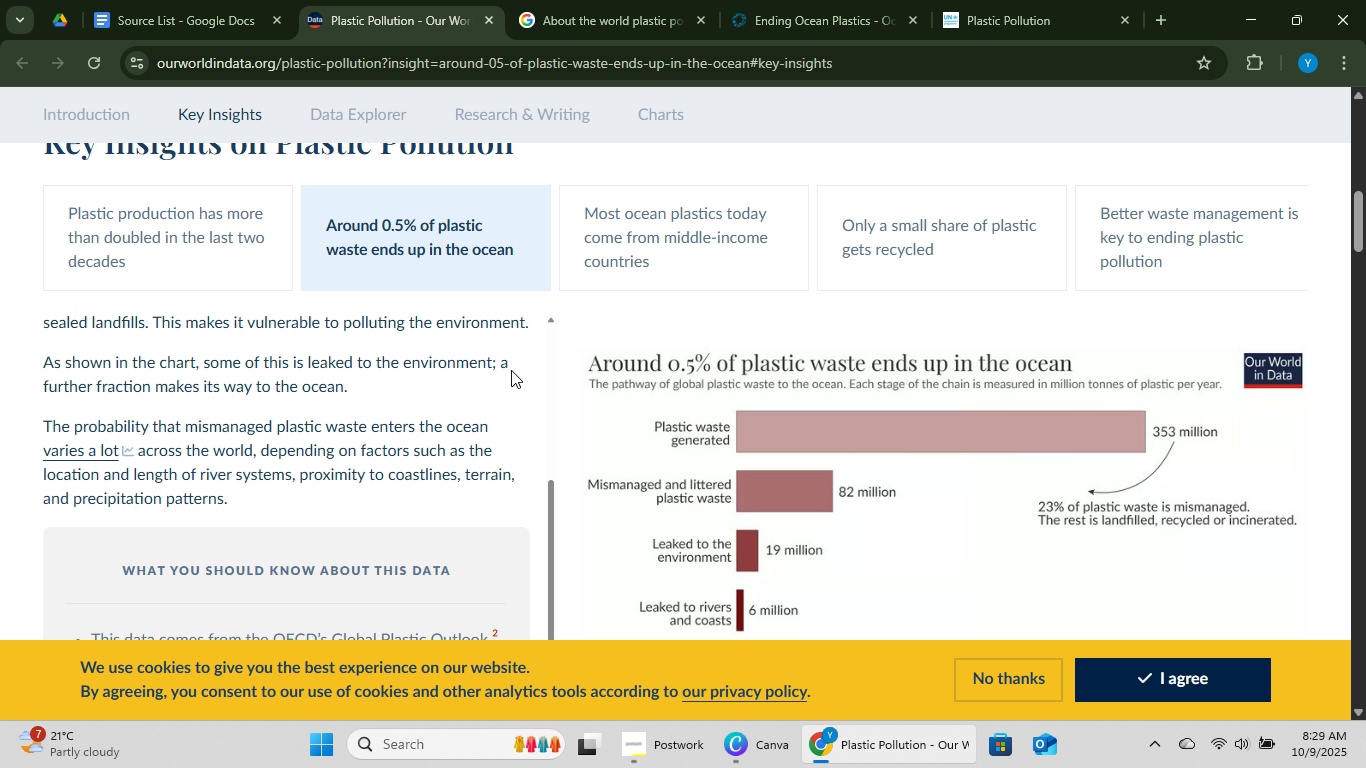 
left_click_drag(start_coordinate=[35, 424], to_coordinate=[257, 502])
 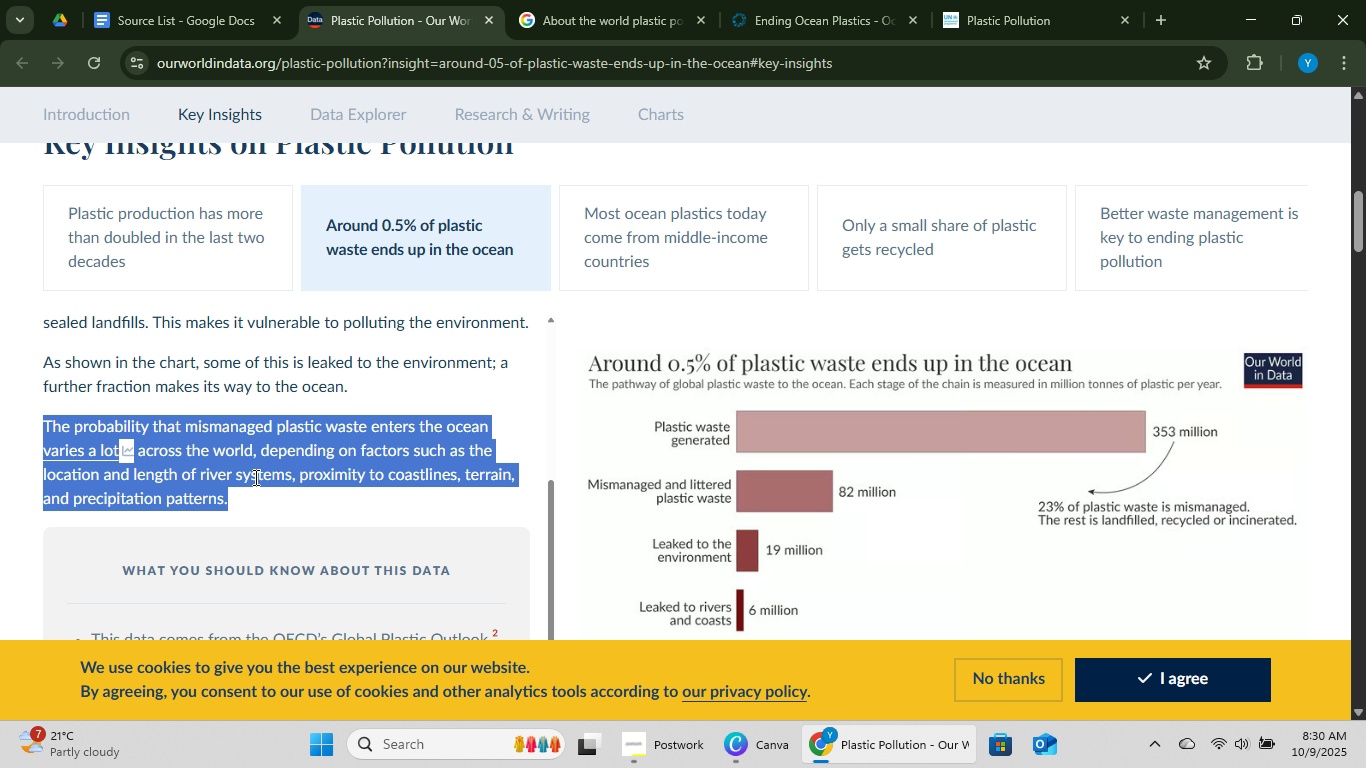 
key(Control+C)
 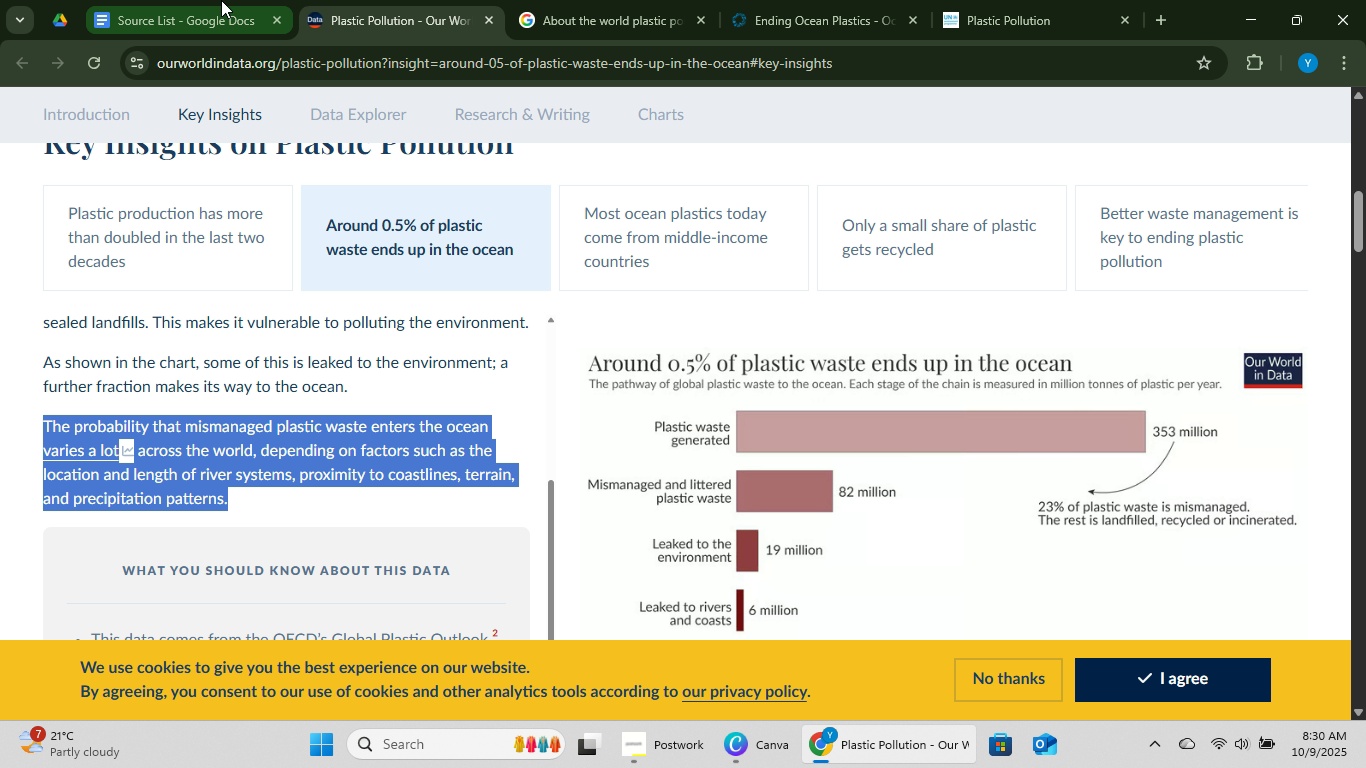 
key(Control+C)
 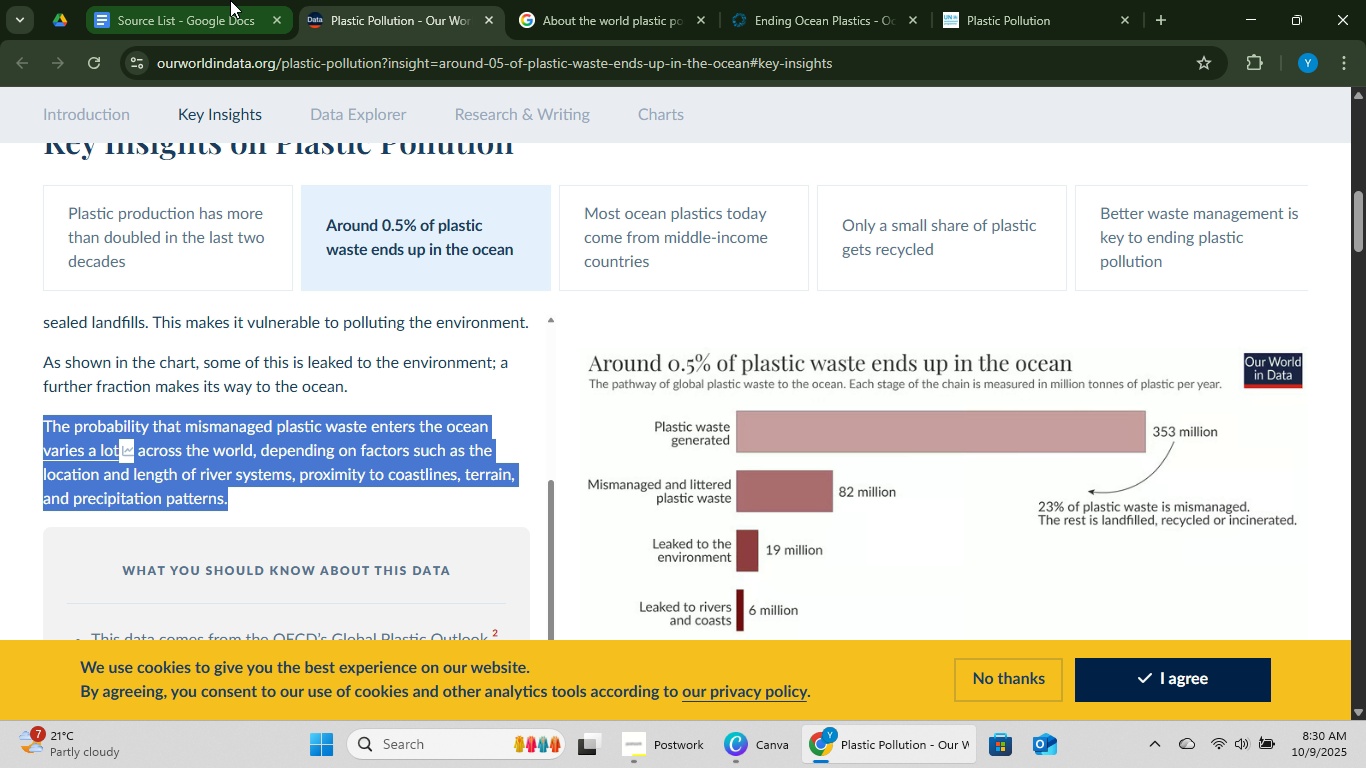 
key(Control+C)
 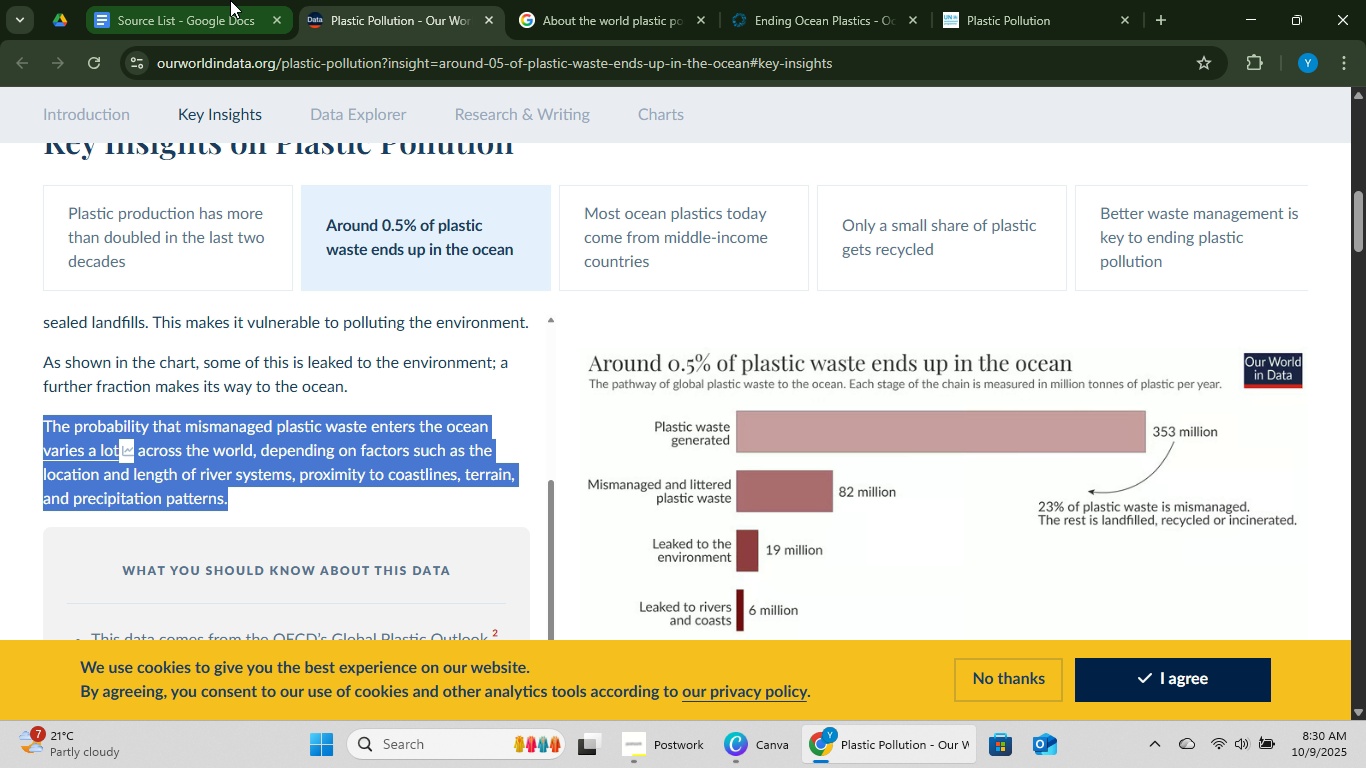 
left_click([228, 0])
 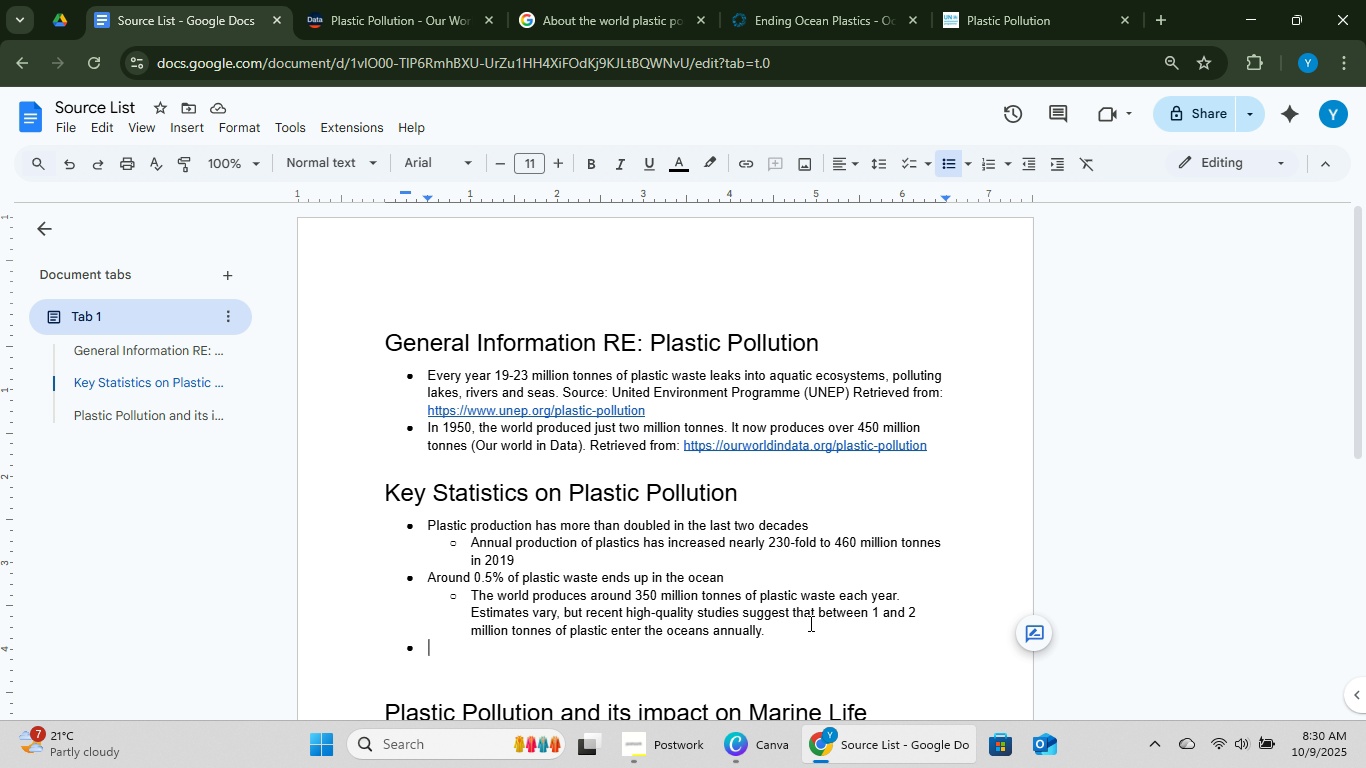 
key(ArrowRight)
 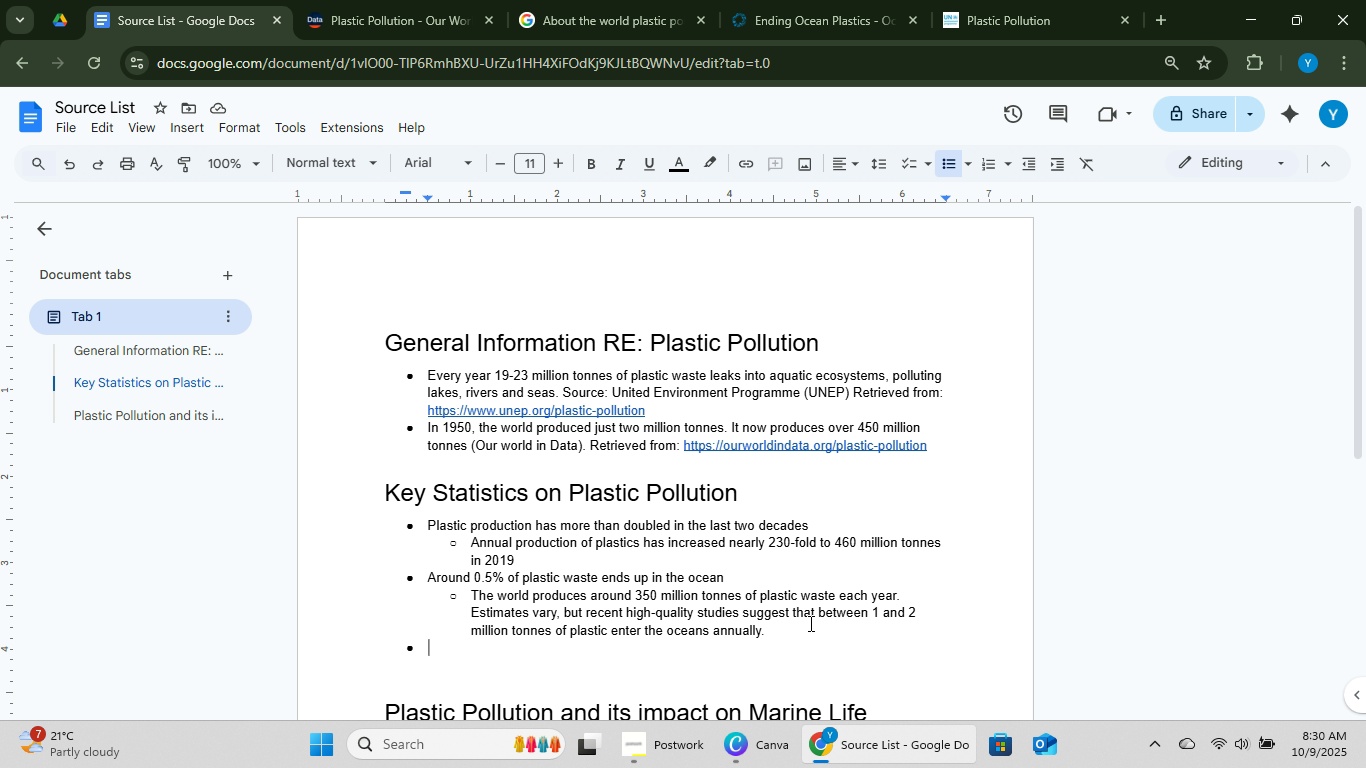 
key(ArrowLeft)
 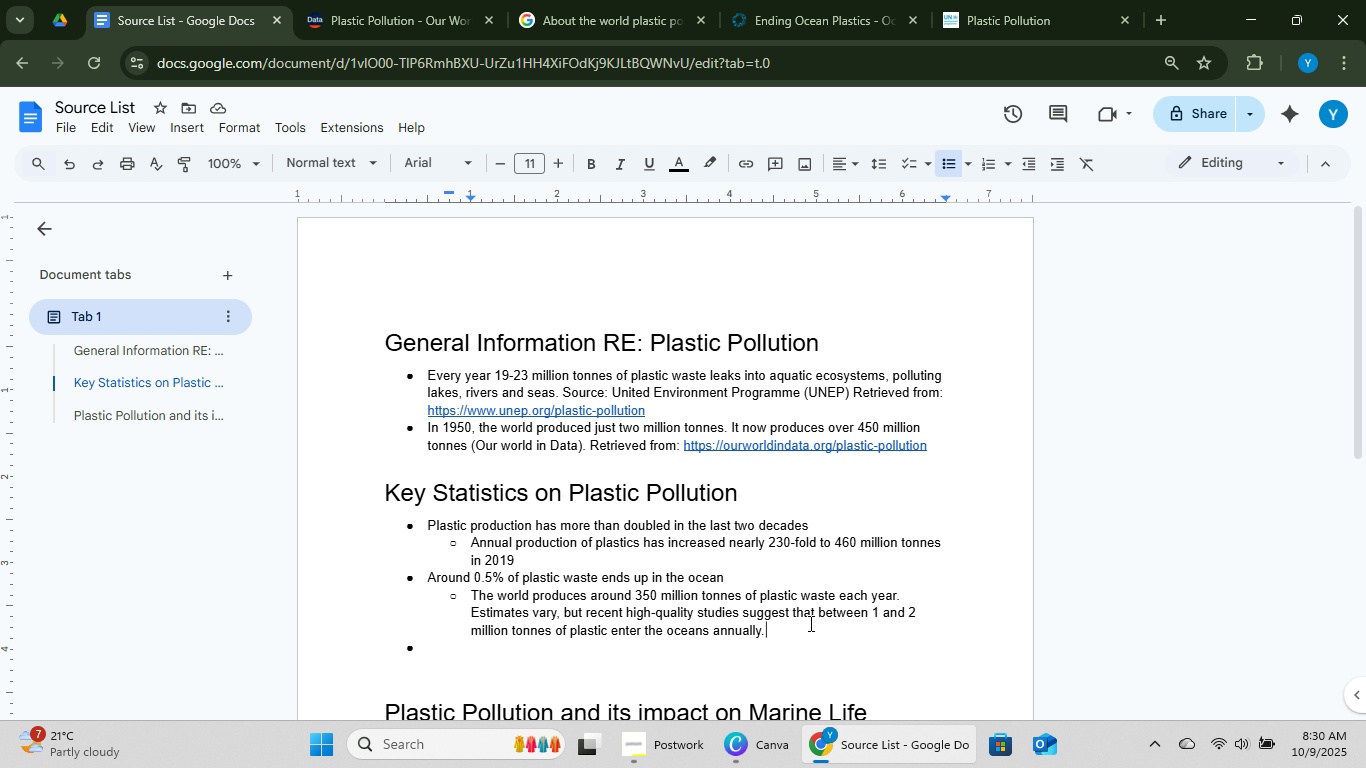 
key(Enter)
 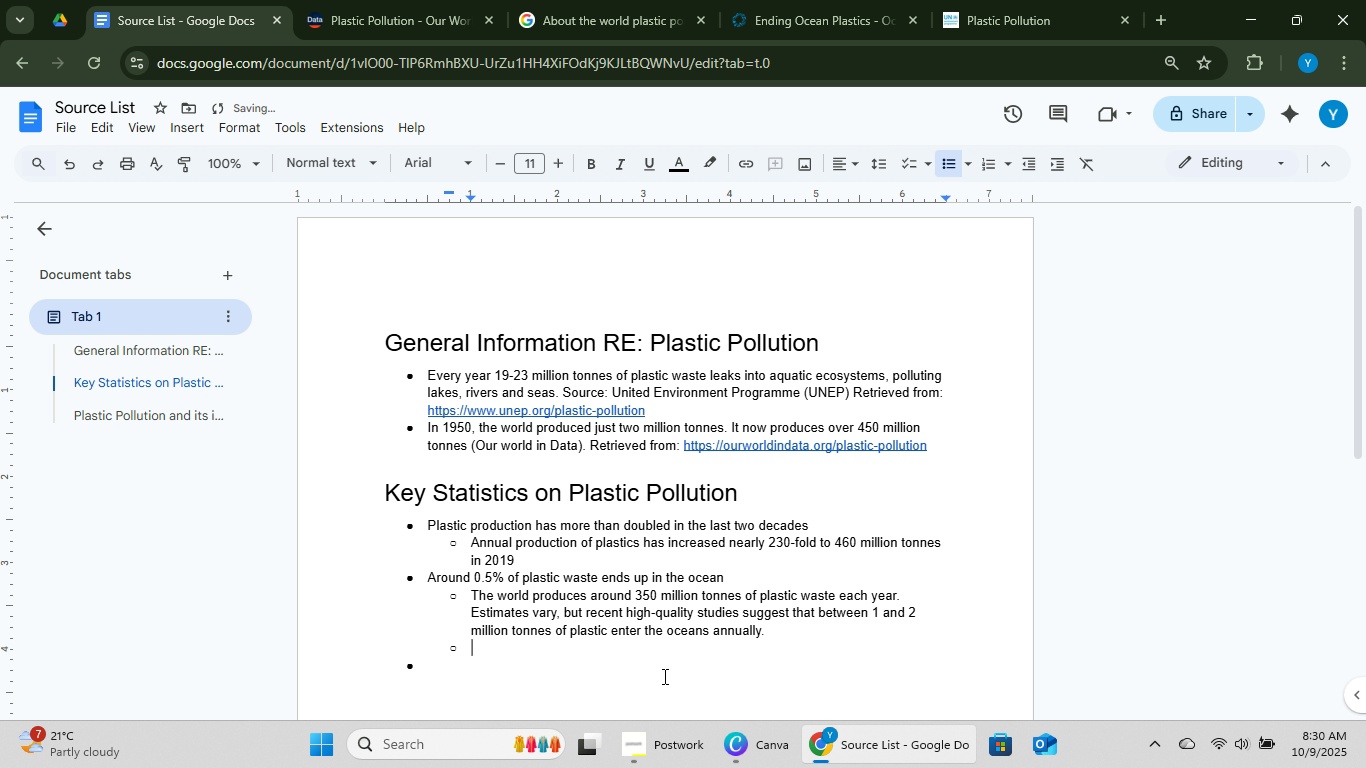 
right_click([670, 658])
 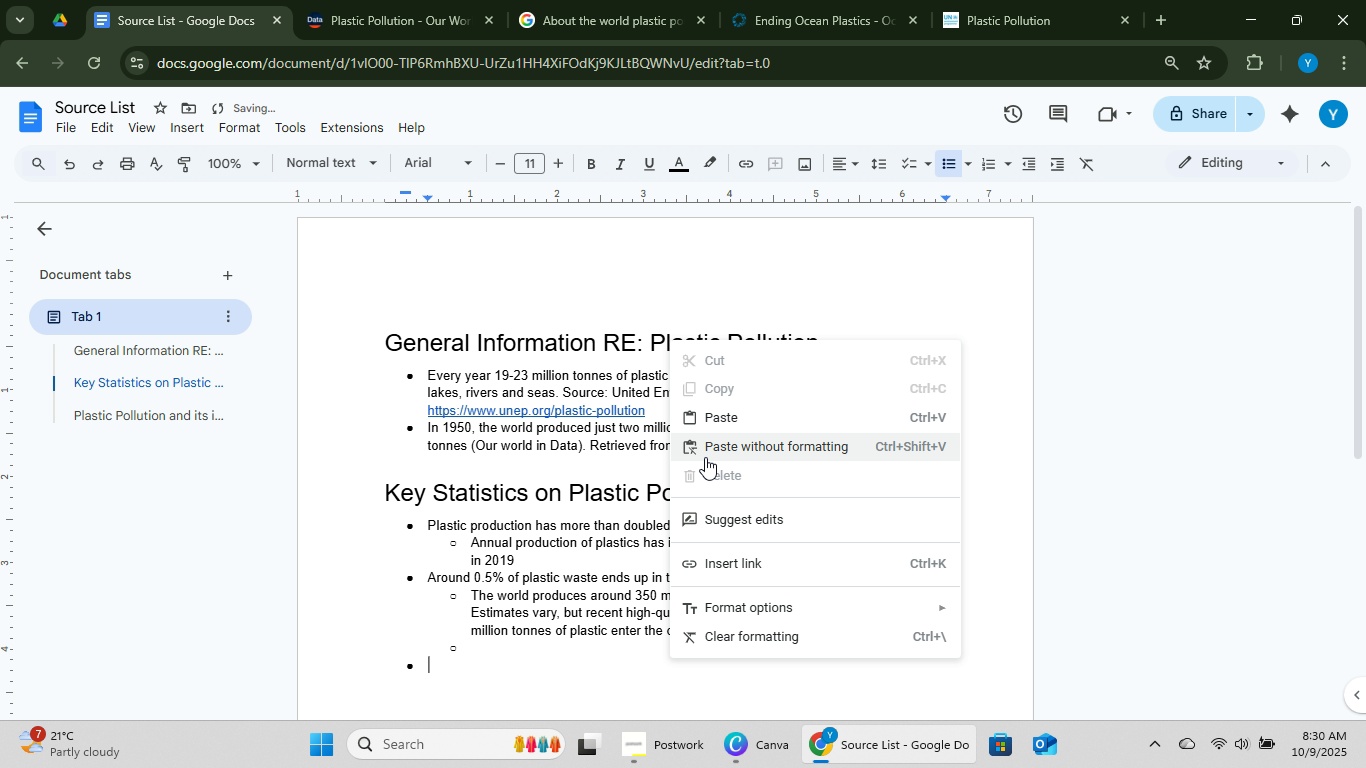 
left_click([705, 454])
 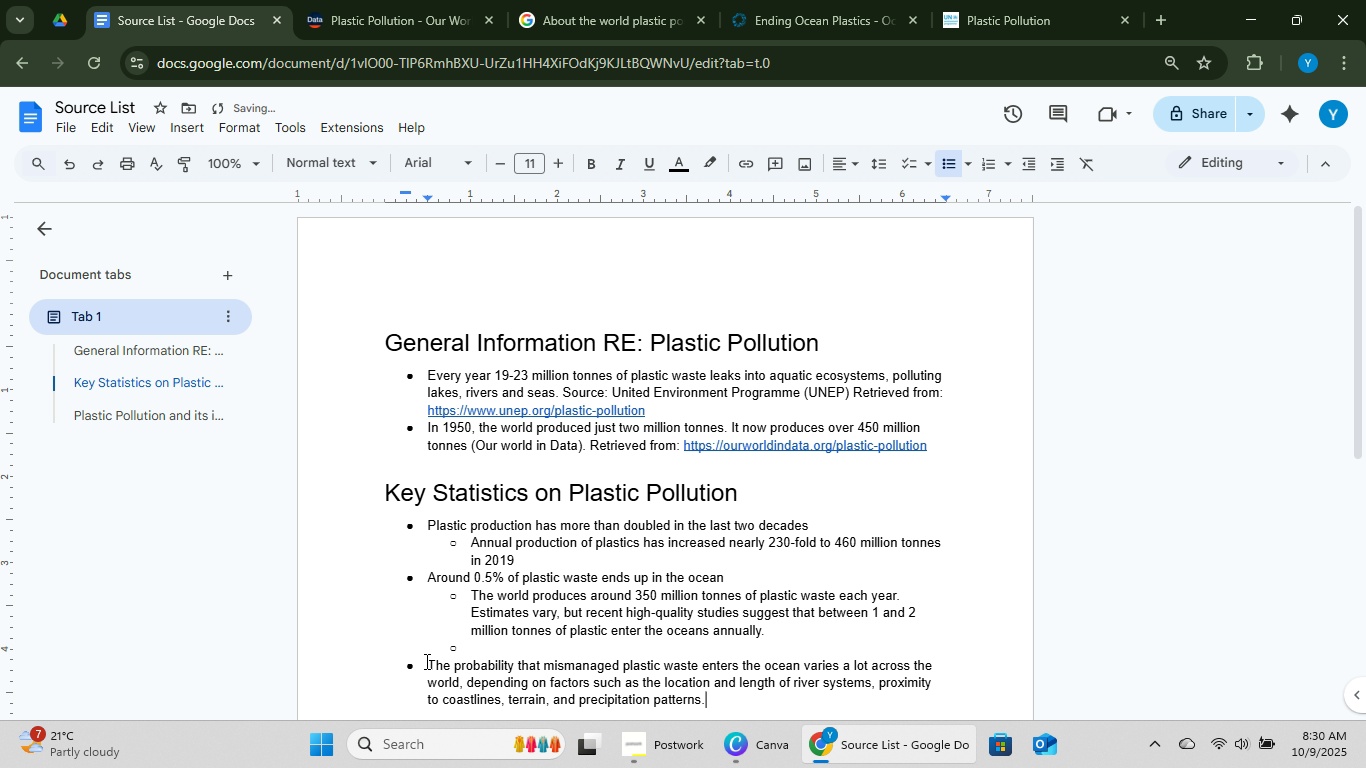 
left_click([429, 663])
 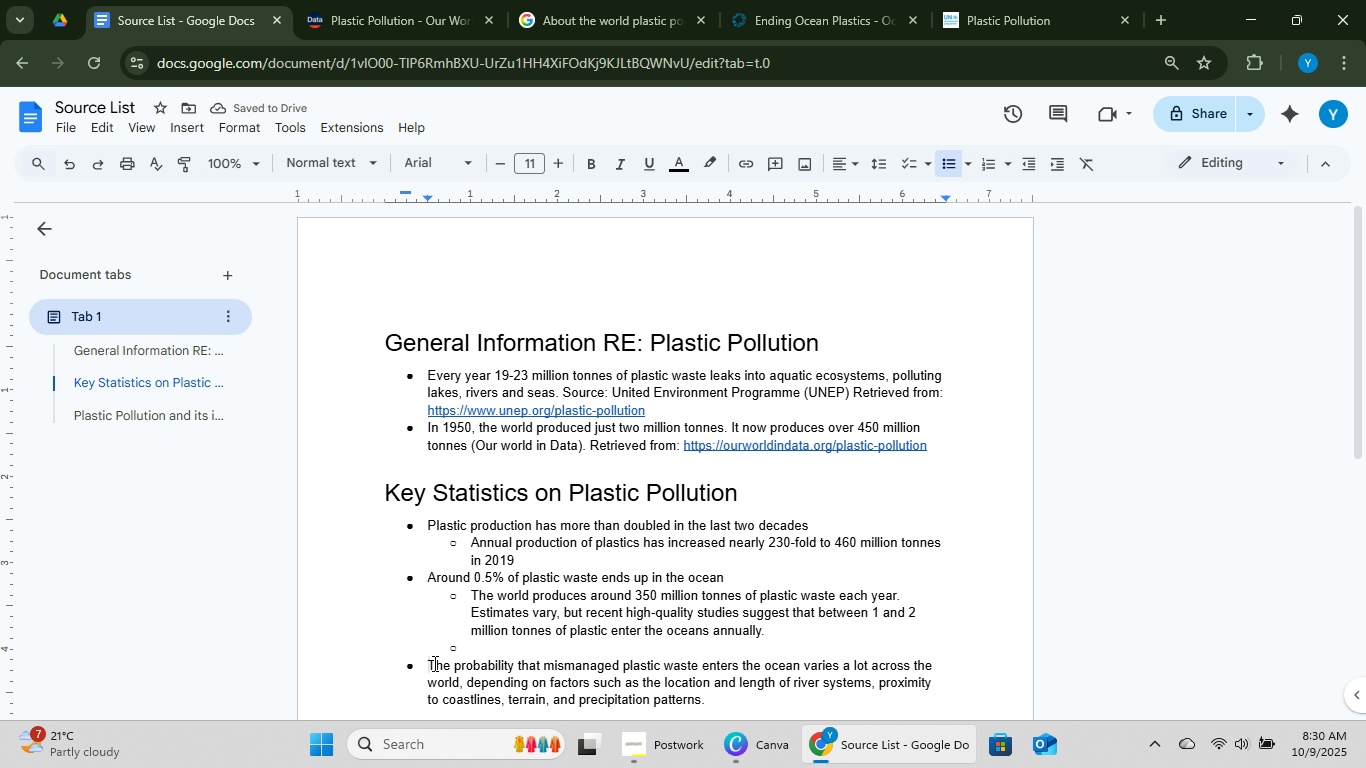 
key(Backspace)
 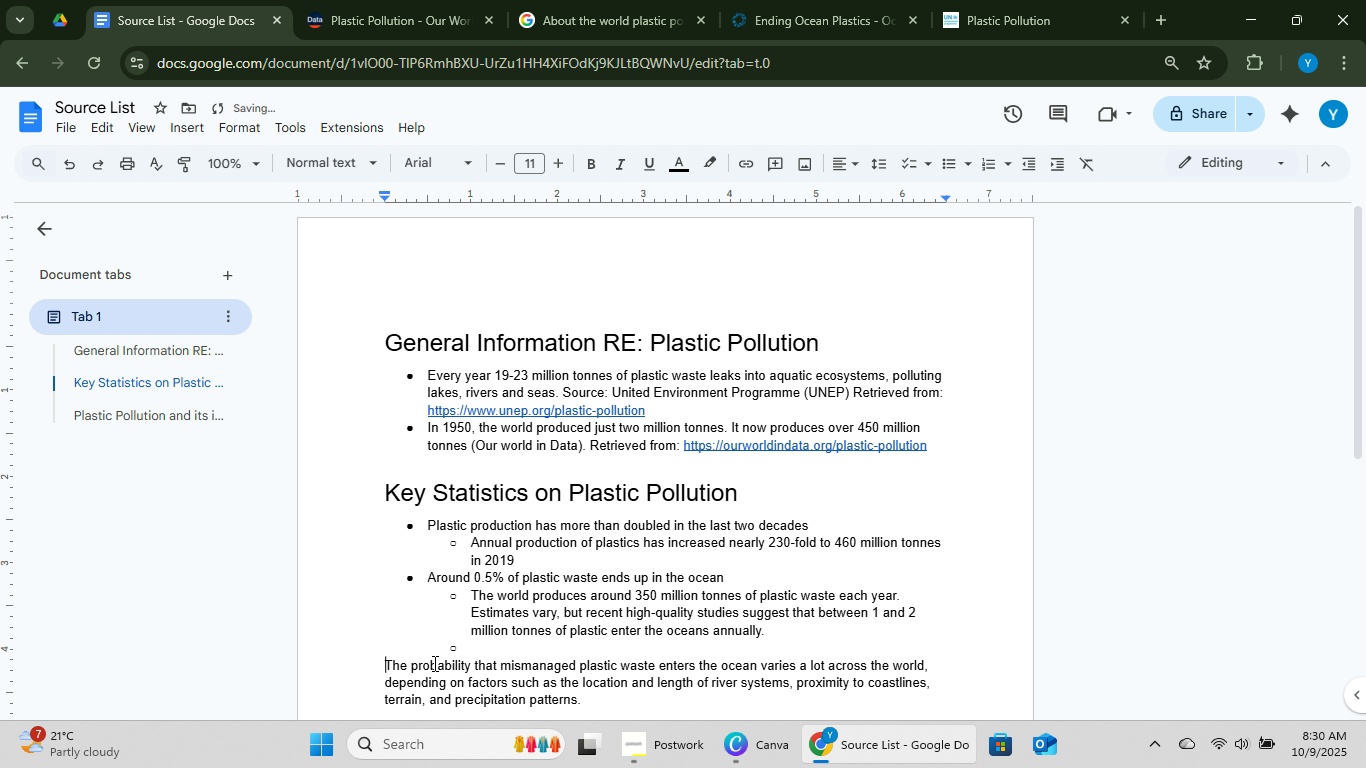 
key(Backspace)
 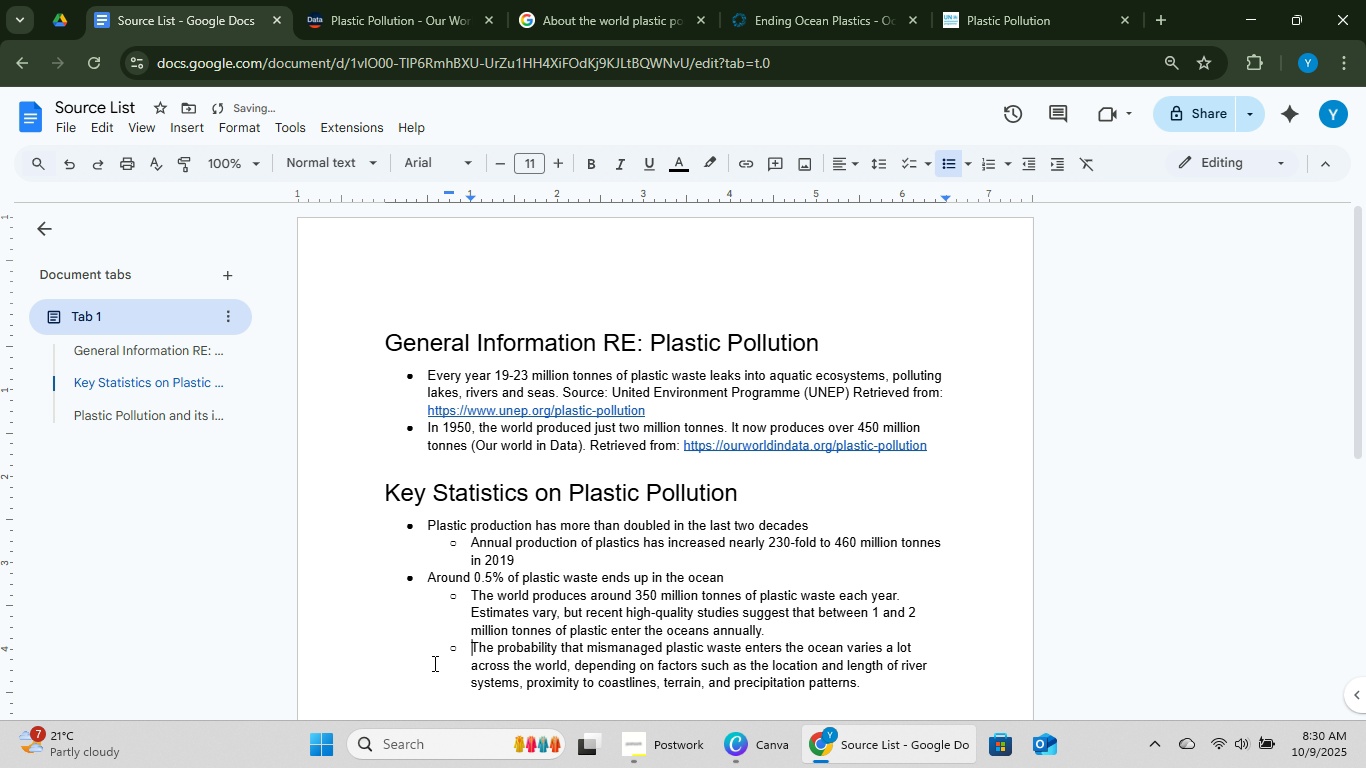 
key(Backspace)
 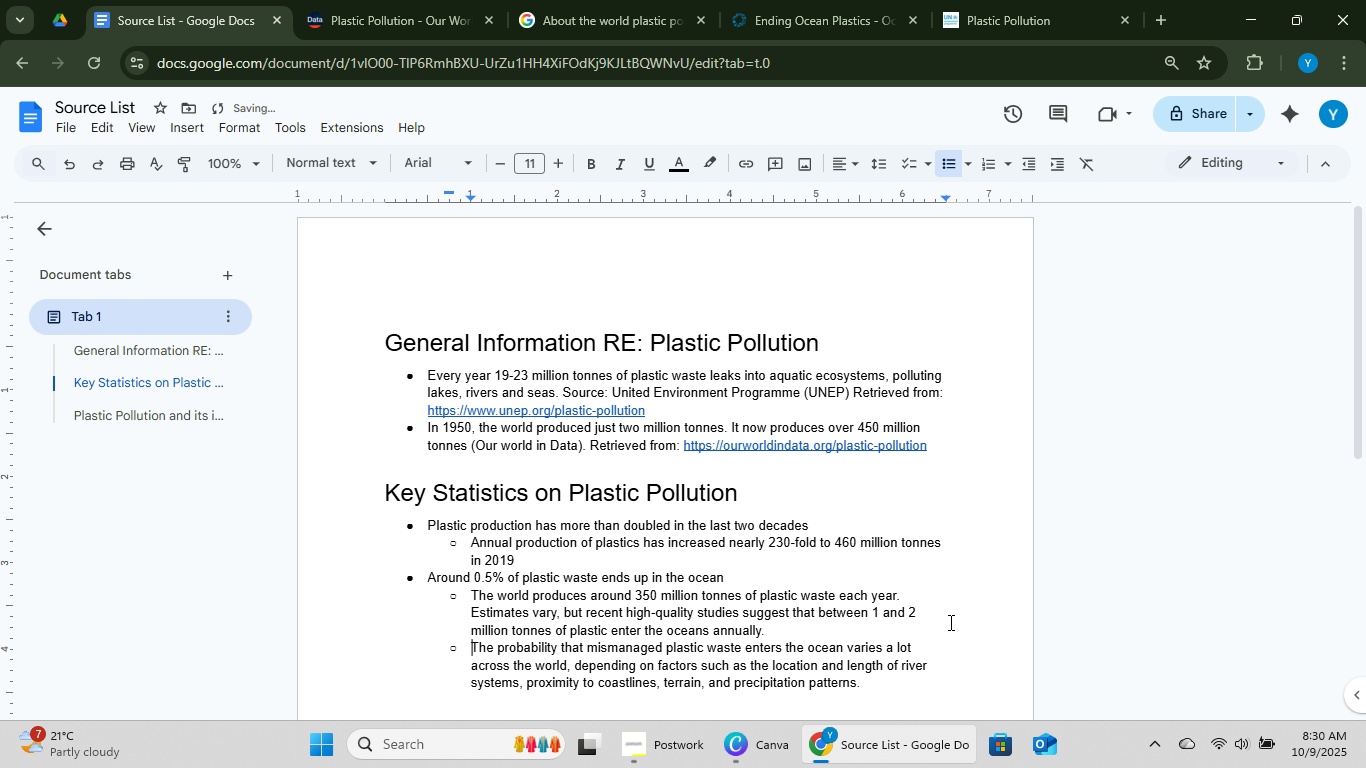 
left_click([912, 687])
 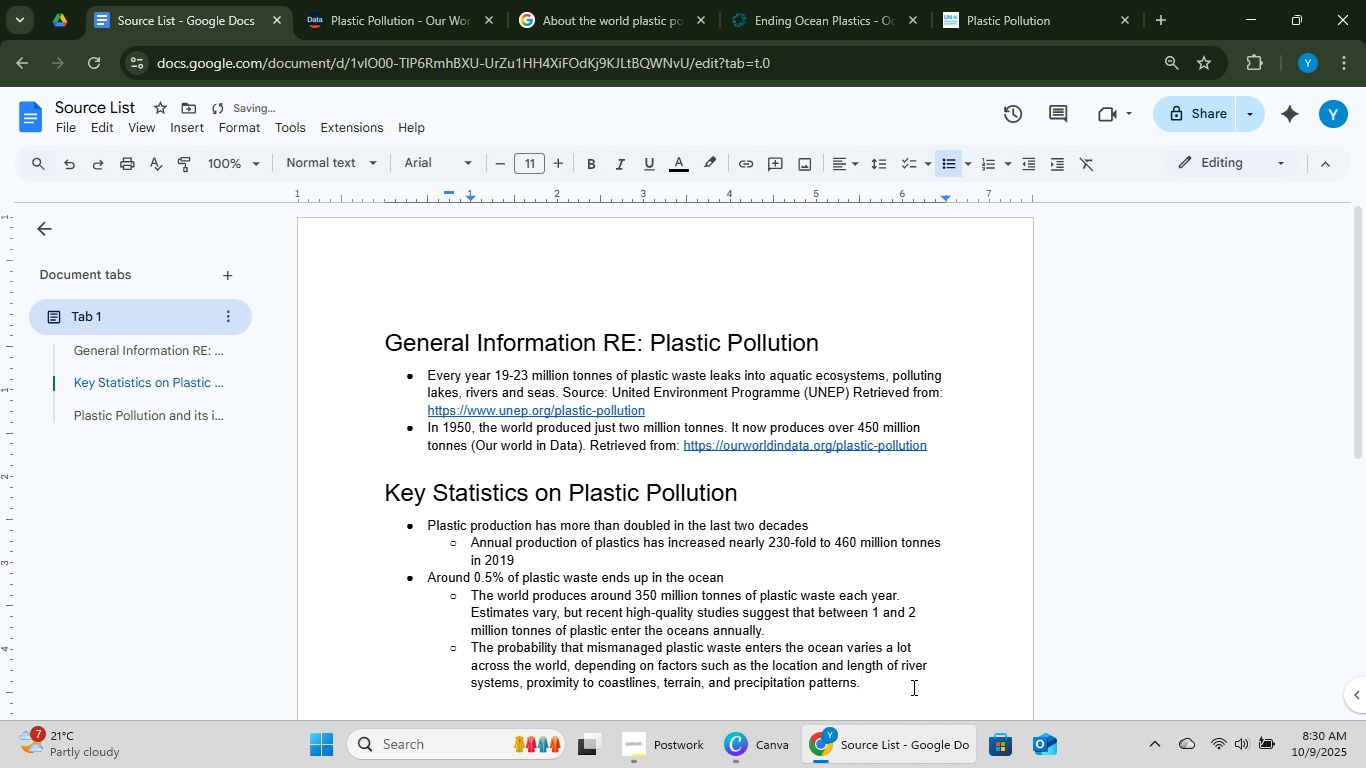 
key(NumpadEnter)
 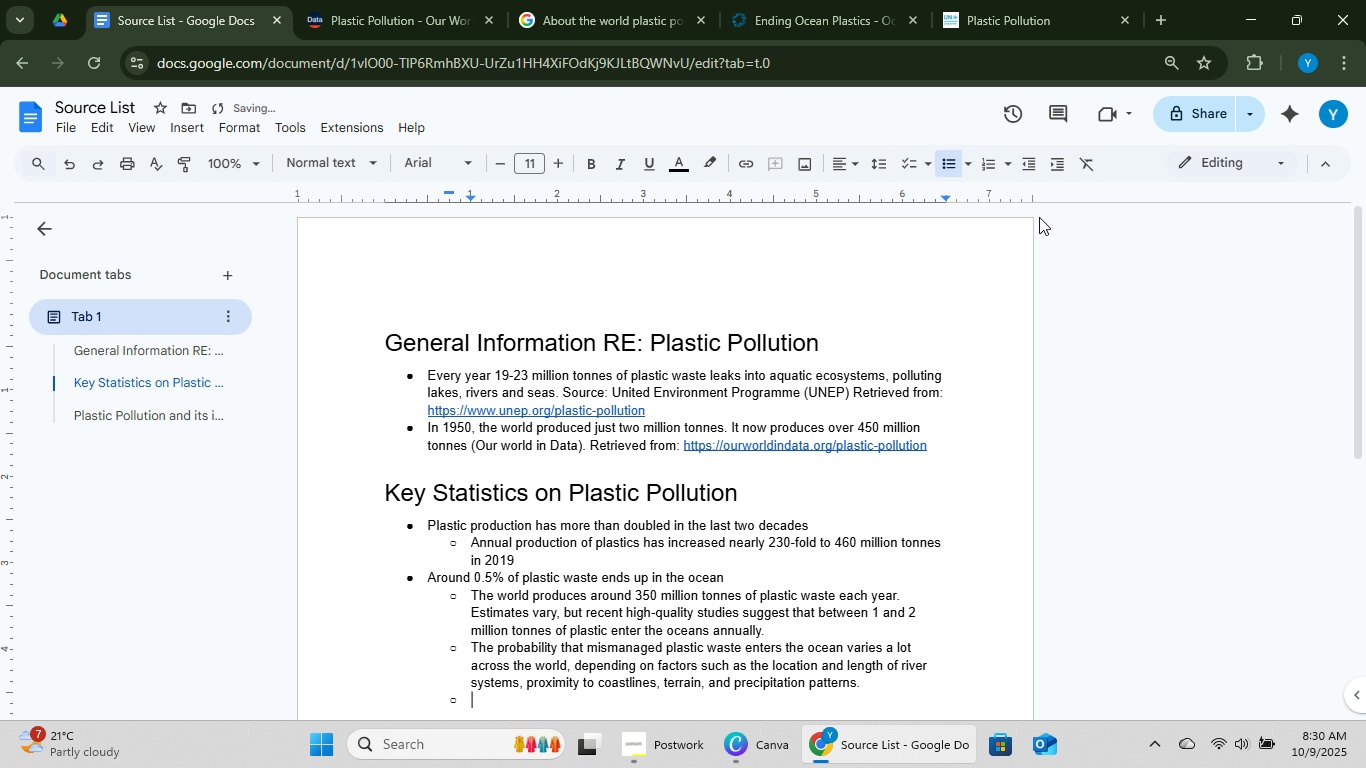 
left_click([1031, 151])
 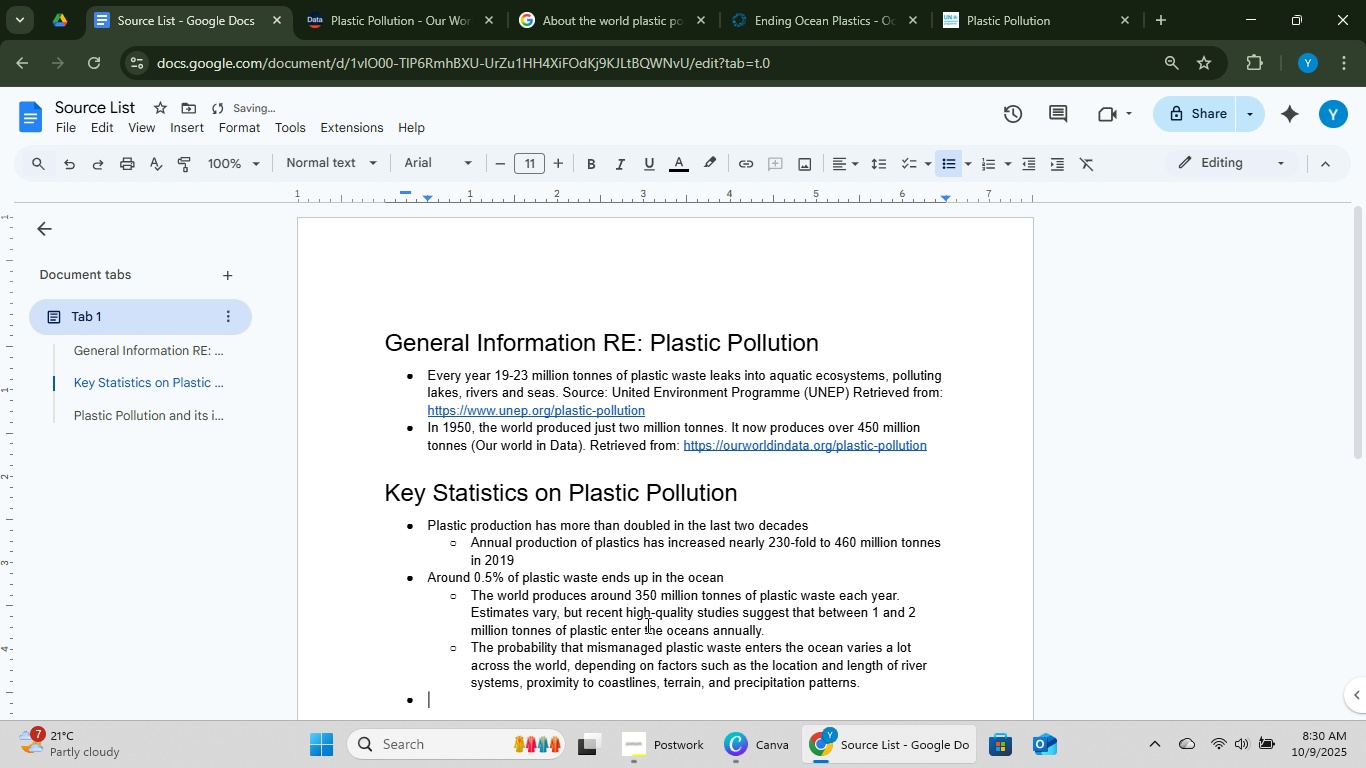 
scroll: coordinate [646, 625], scroll_direction: down, amount: 1.0
 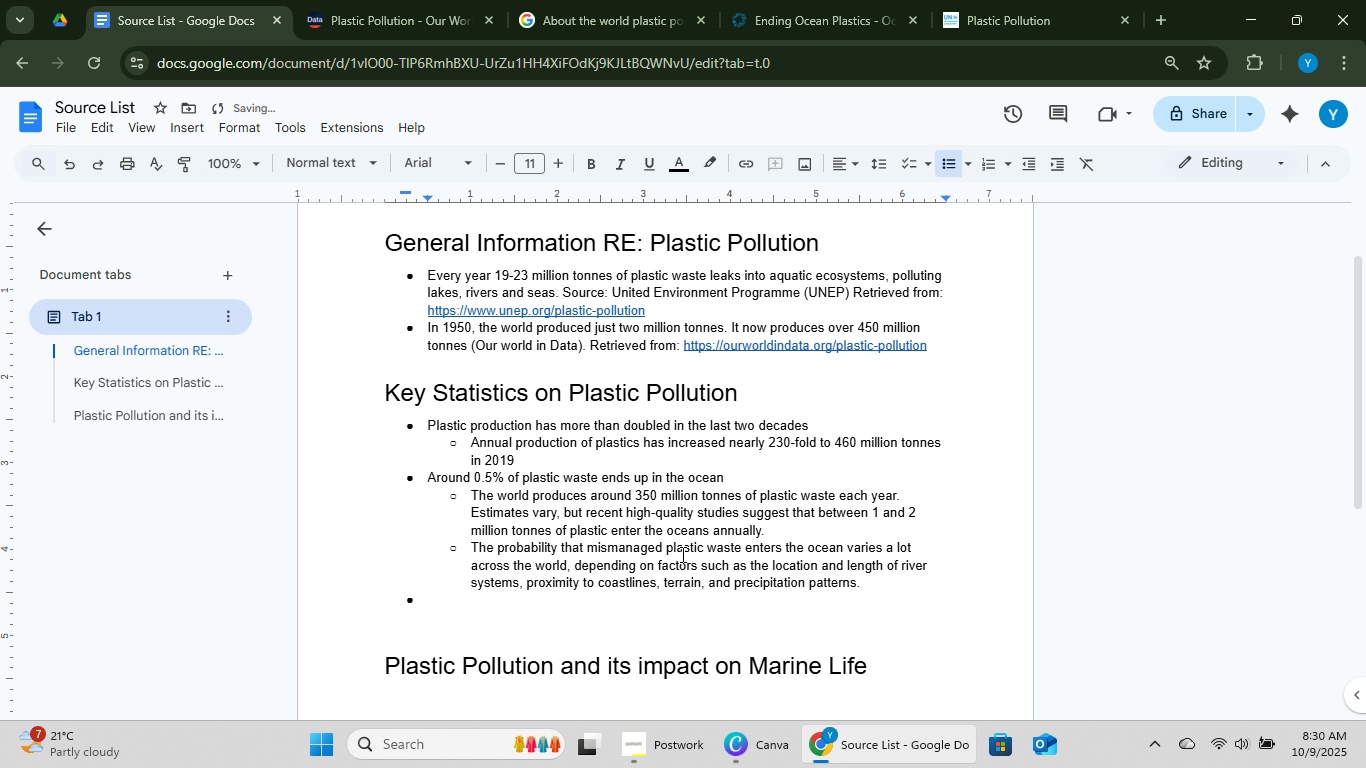 
left_click([681, 552])
 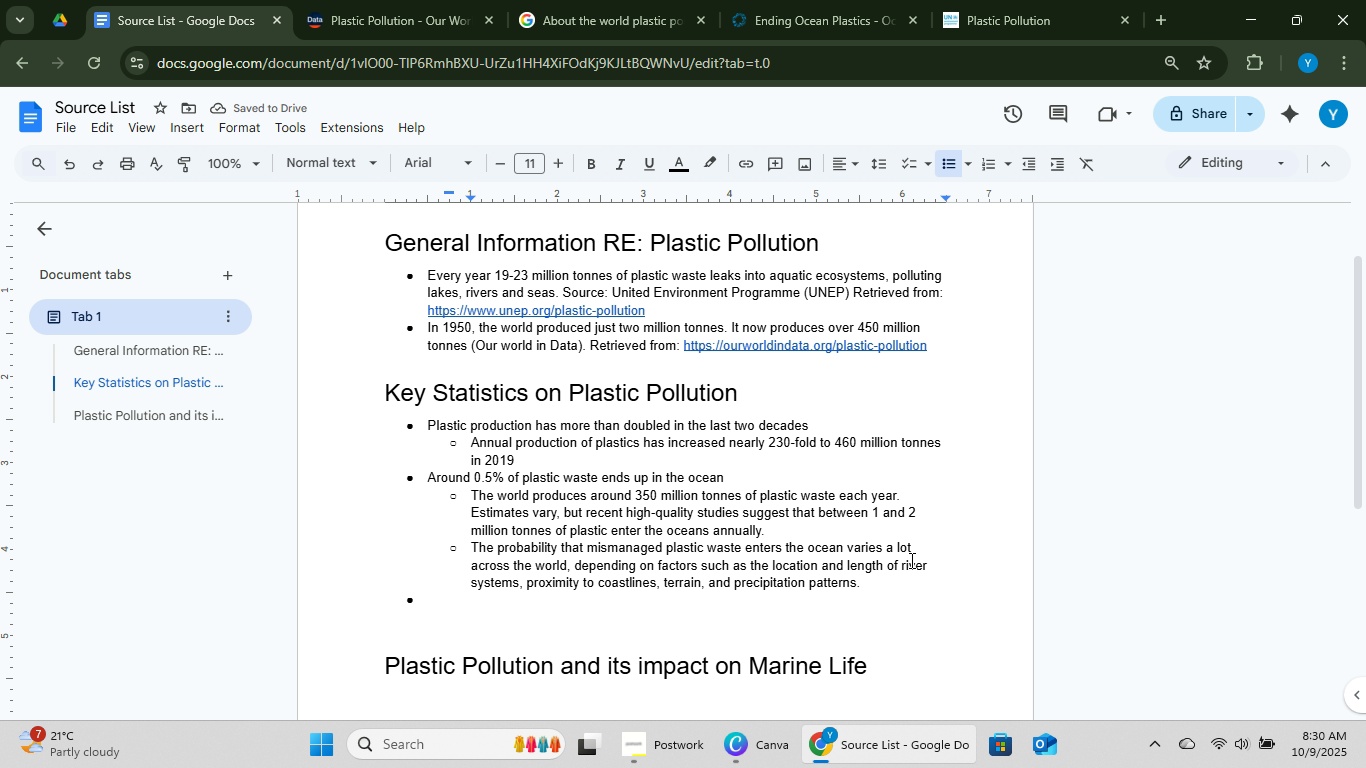 
left_click([909, 552])
 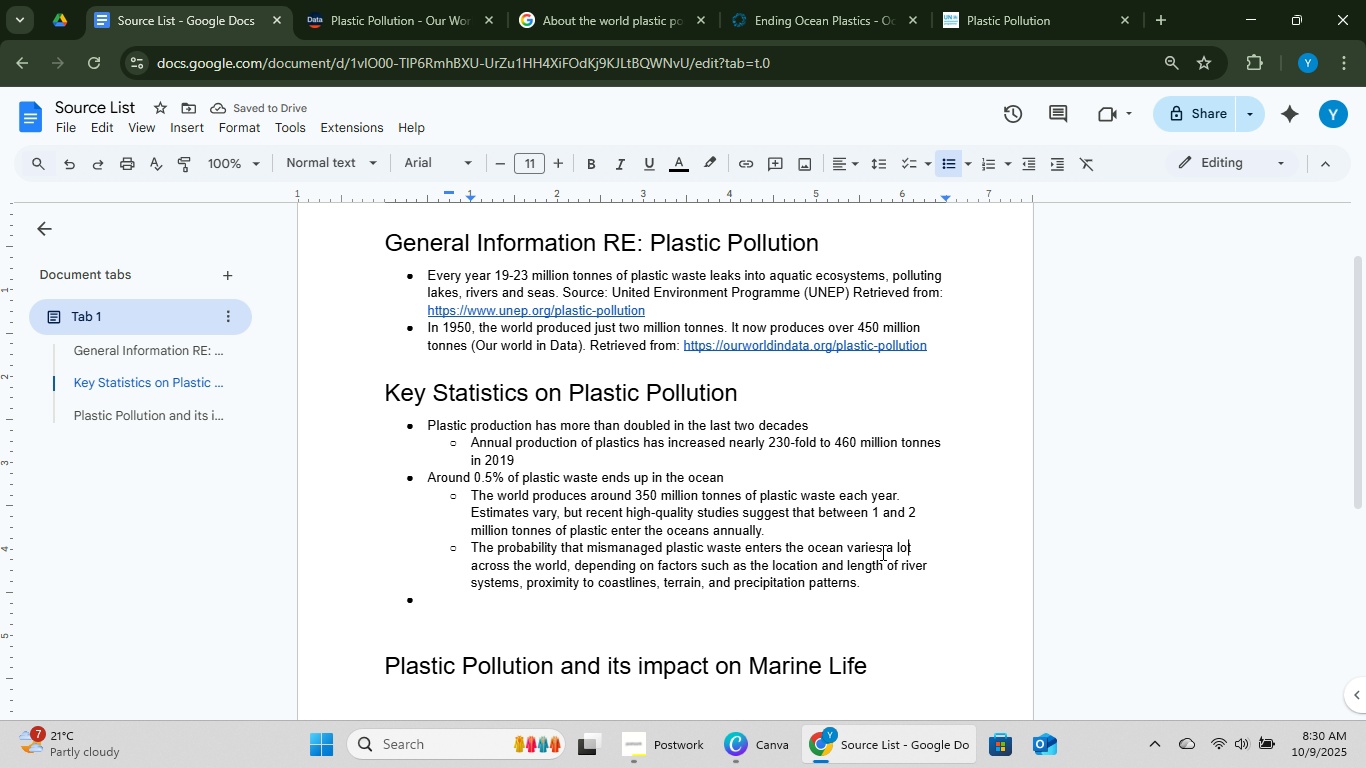 
left_click([645, 565])
 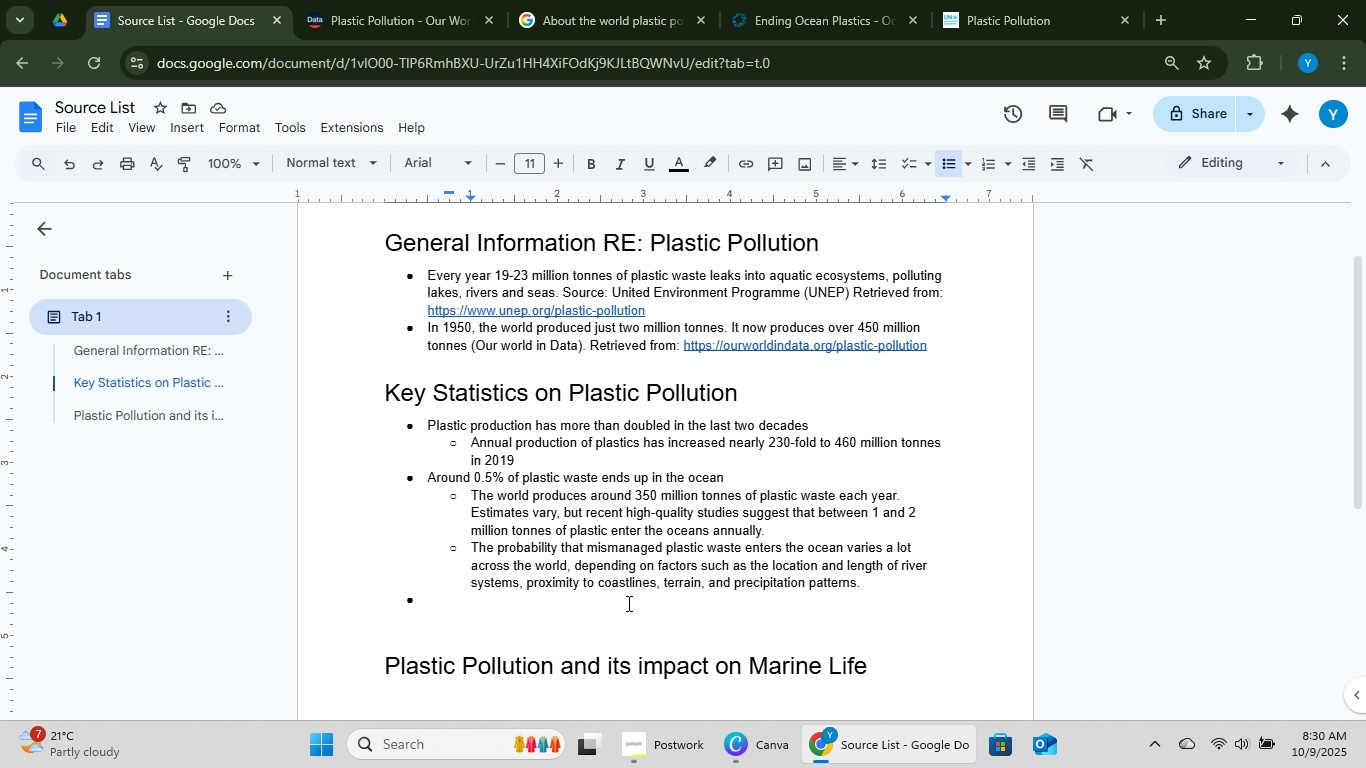 
left_click([627, 603])
 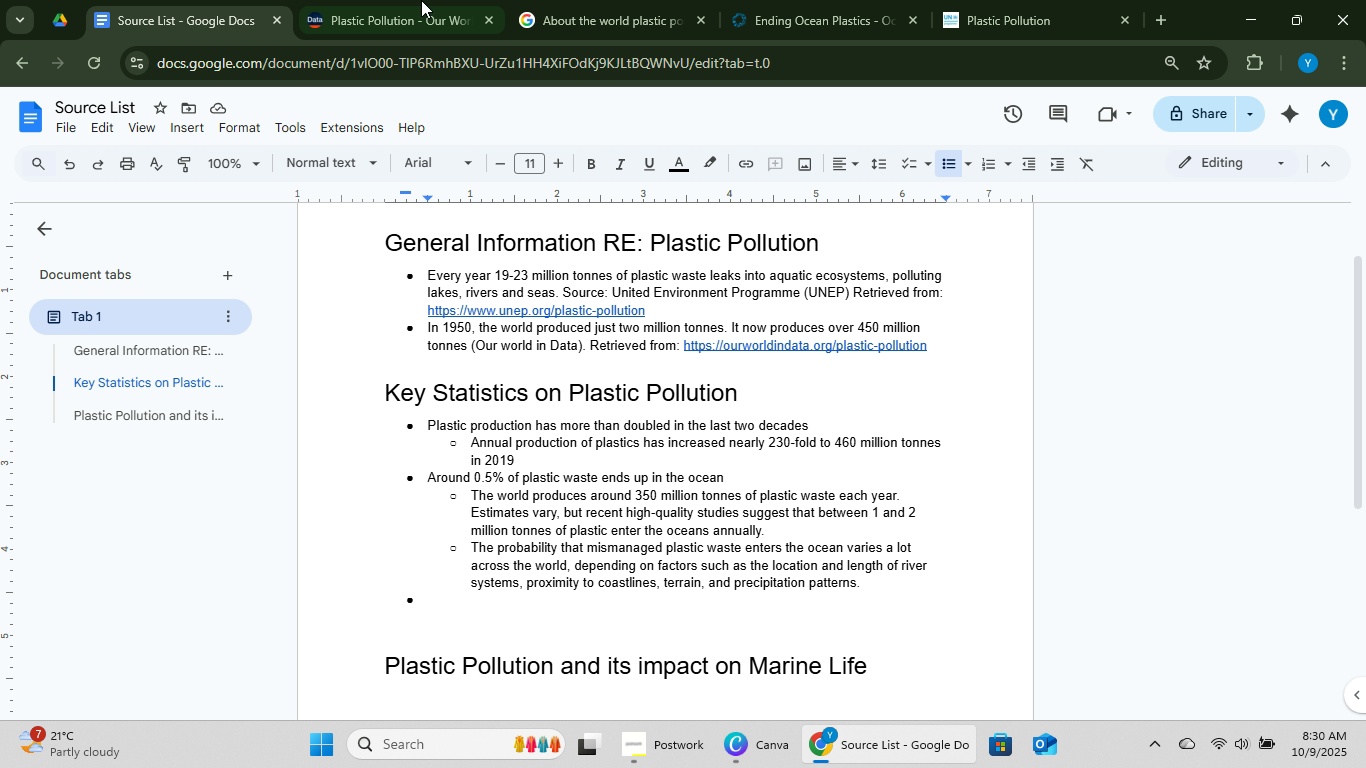 
left_click([422, 0])
 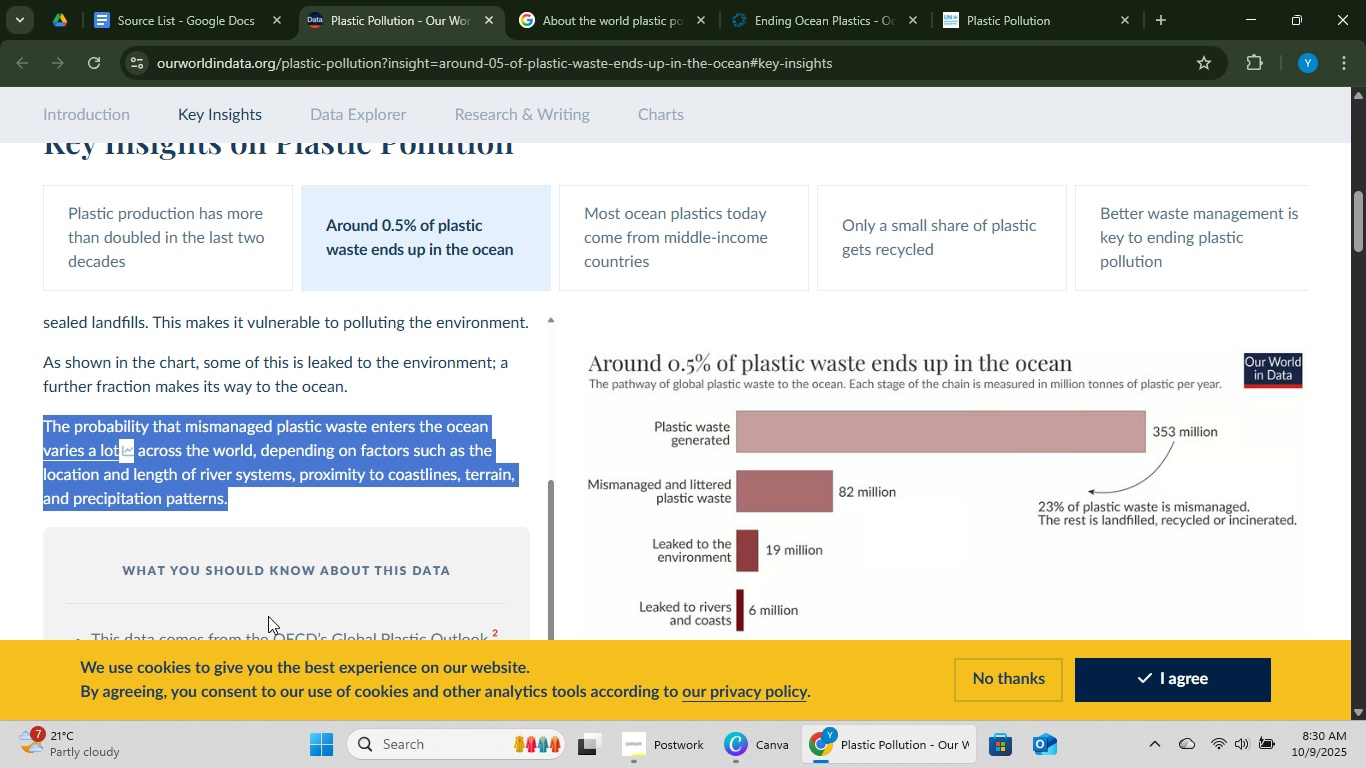 
scroll: coordinate [400, 341], scroll_direction: down, amount: 10.0
 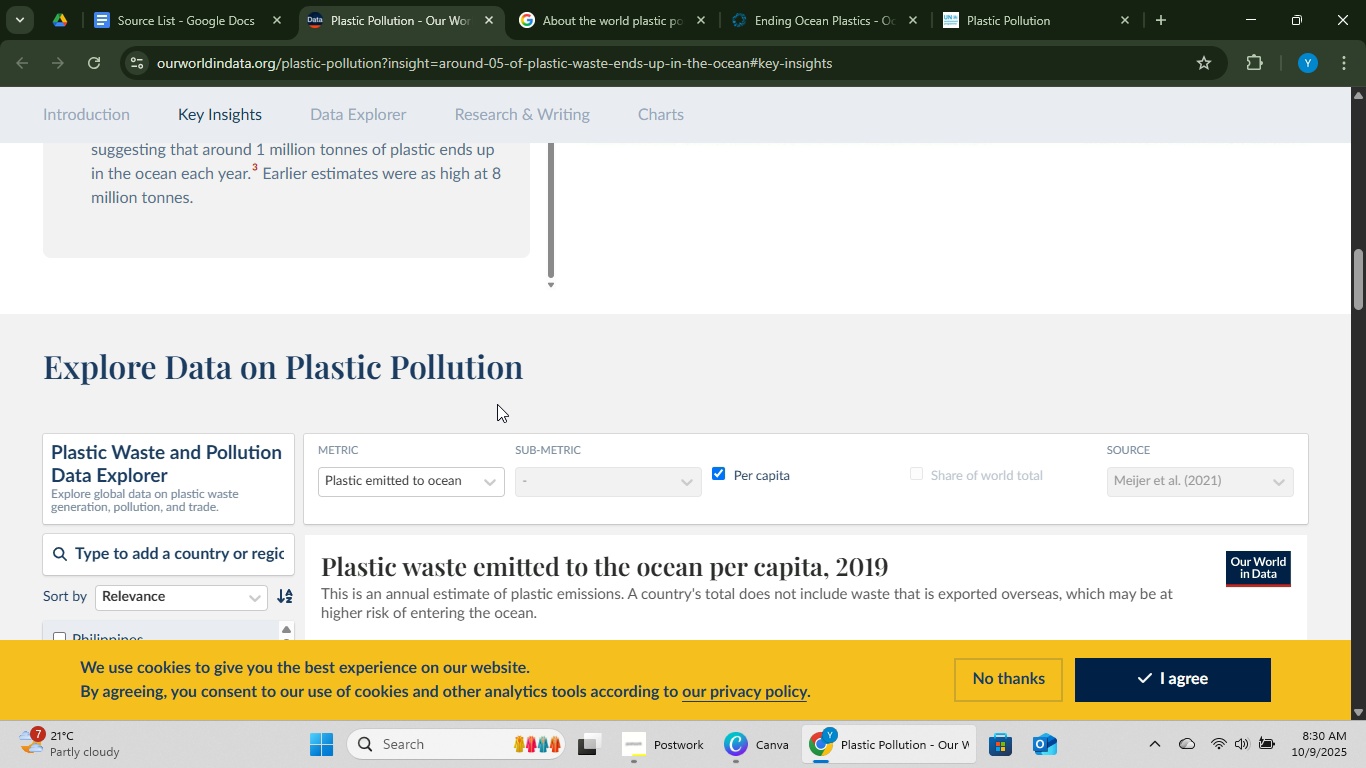 
scroll: coordinate [698, 363], scroll_direction: up, amount: 5.0
 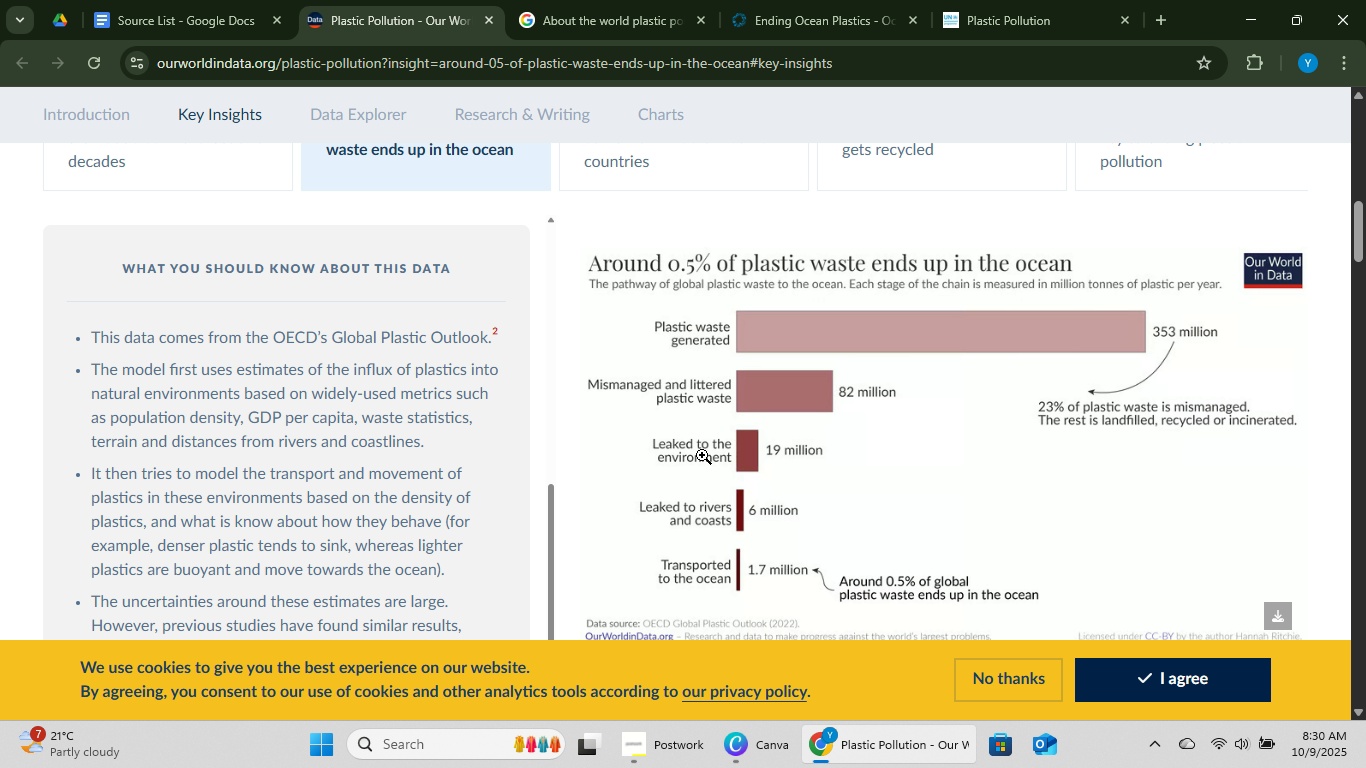 
scroll: coordinate [702, 455], scroll_direction: down, amount: 9.0
 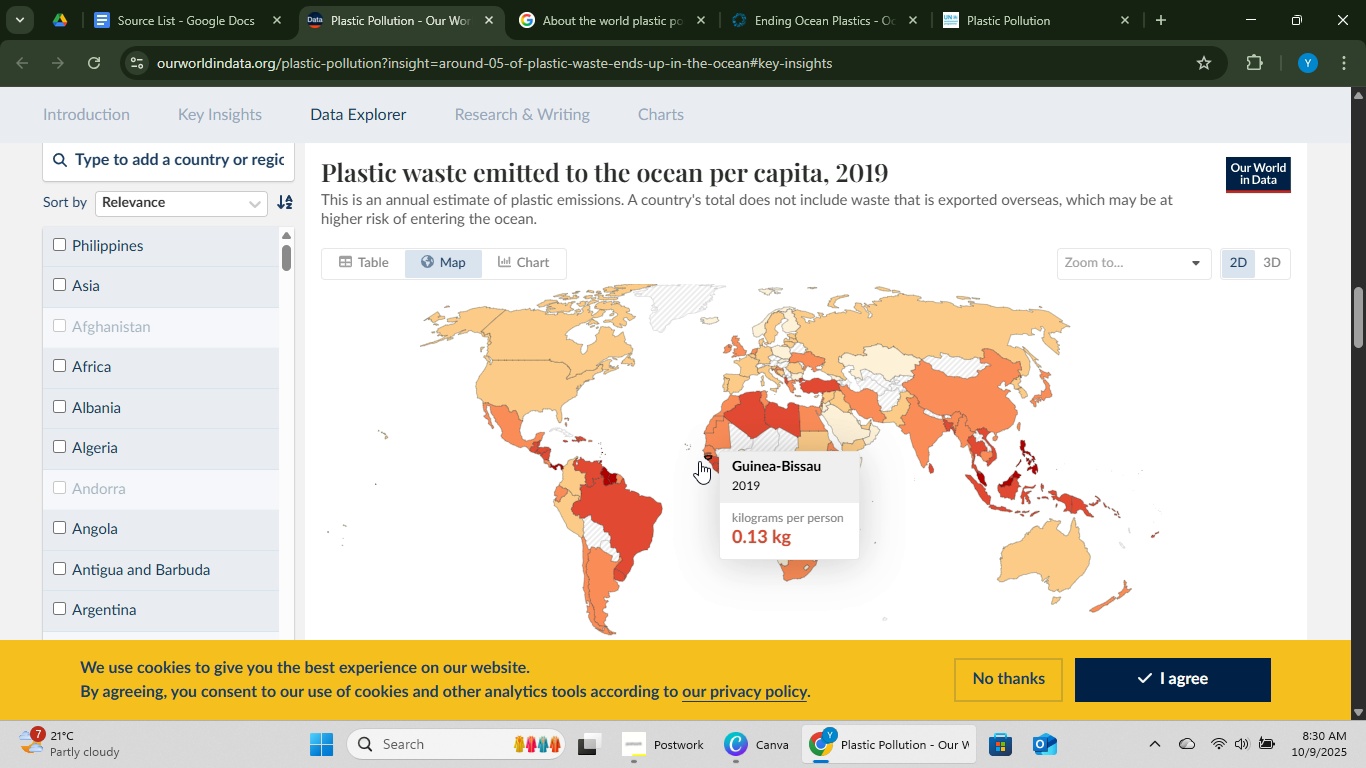 
scroll: coordinate [699, 461], scroll_direction: up, amount: 10.0
 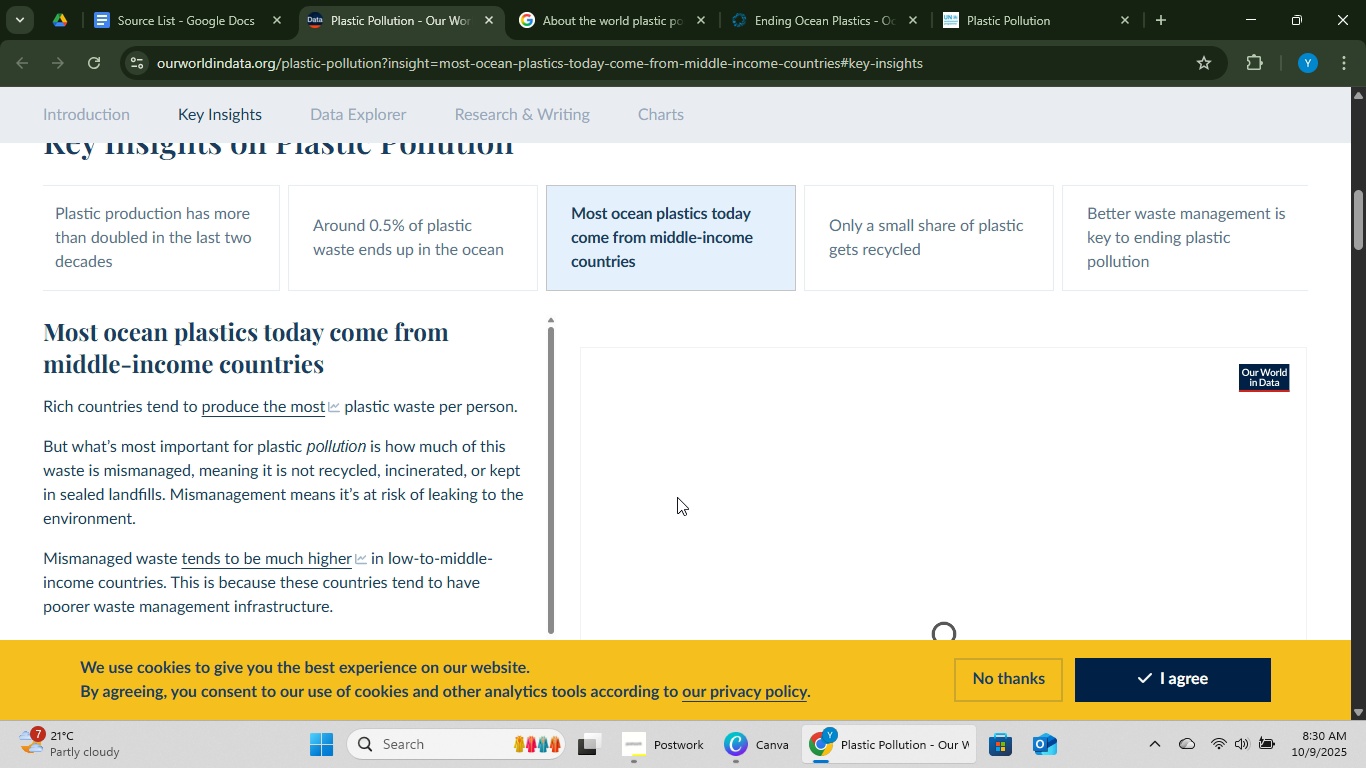 
scroll: coordinate [1042, 329], scroll_direction: down, amount: 2.0
 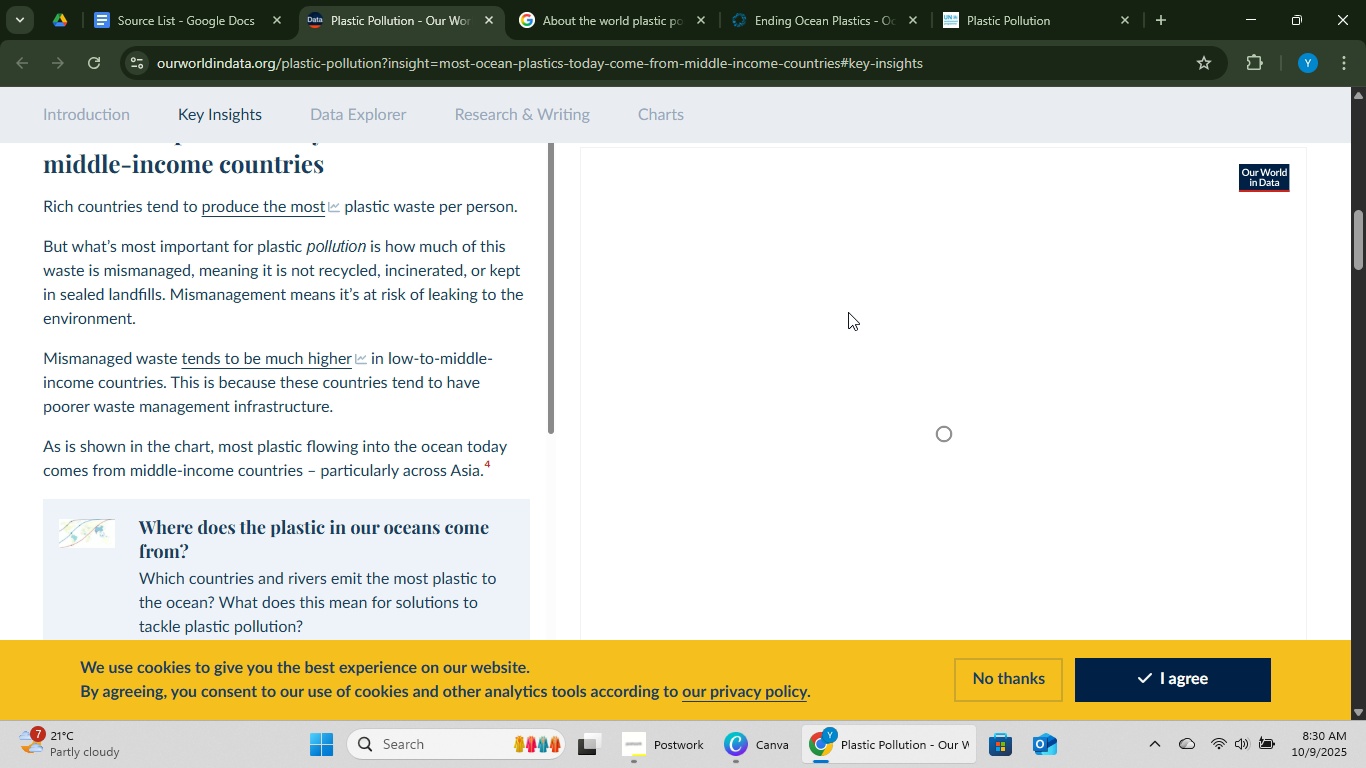 
scroll: coordinate [555, 324], scroll_direction: up, amount: 1.0
 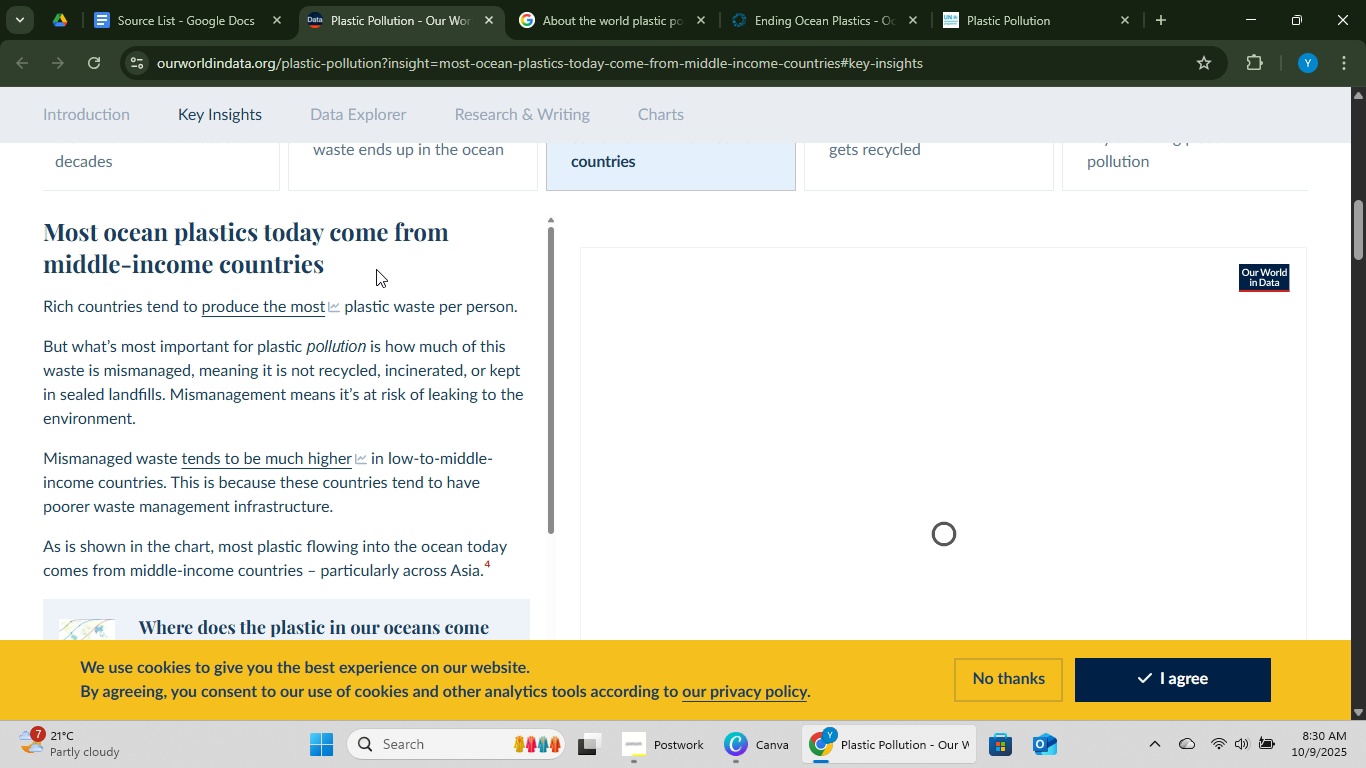 
left_click_drag(start_coordinate=[363, 270], to_coordinate=[51, 229])
 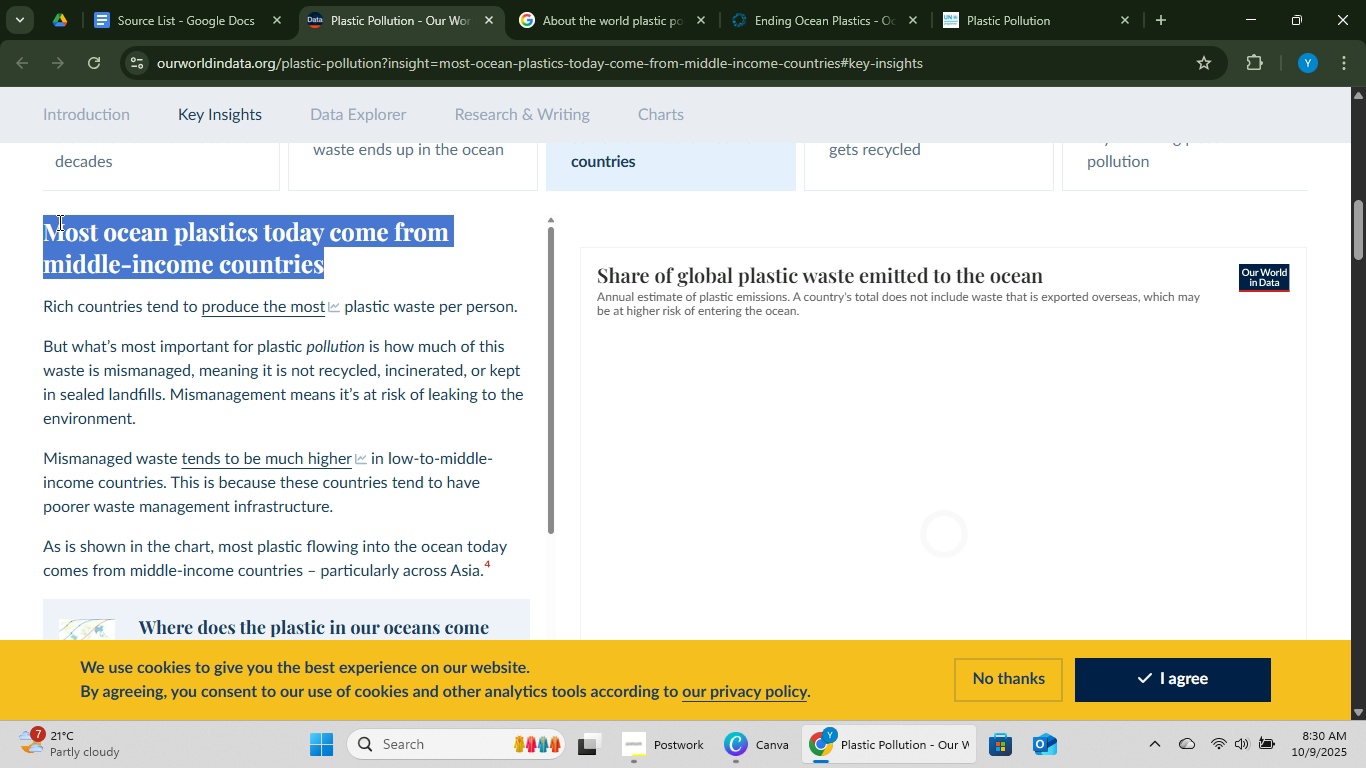 
key(Control+C)
 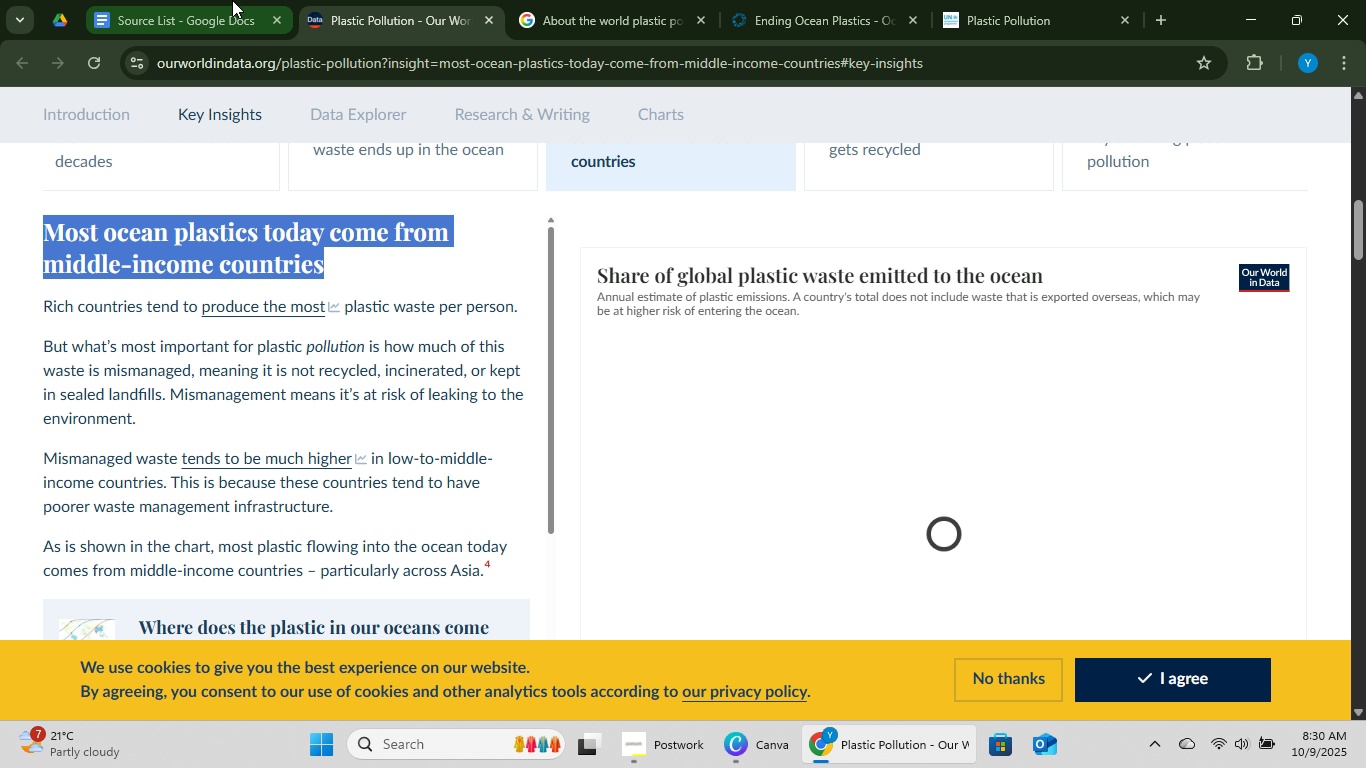 
key(Control+C)
 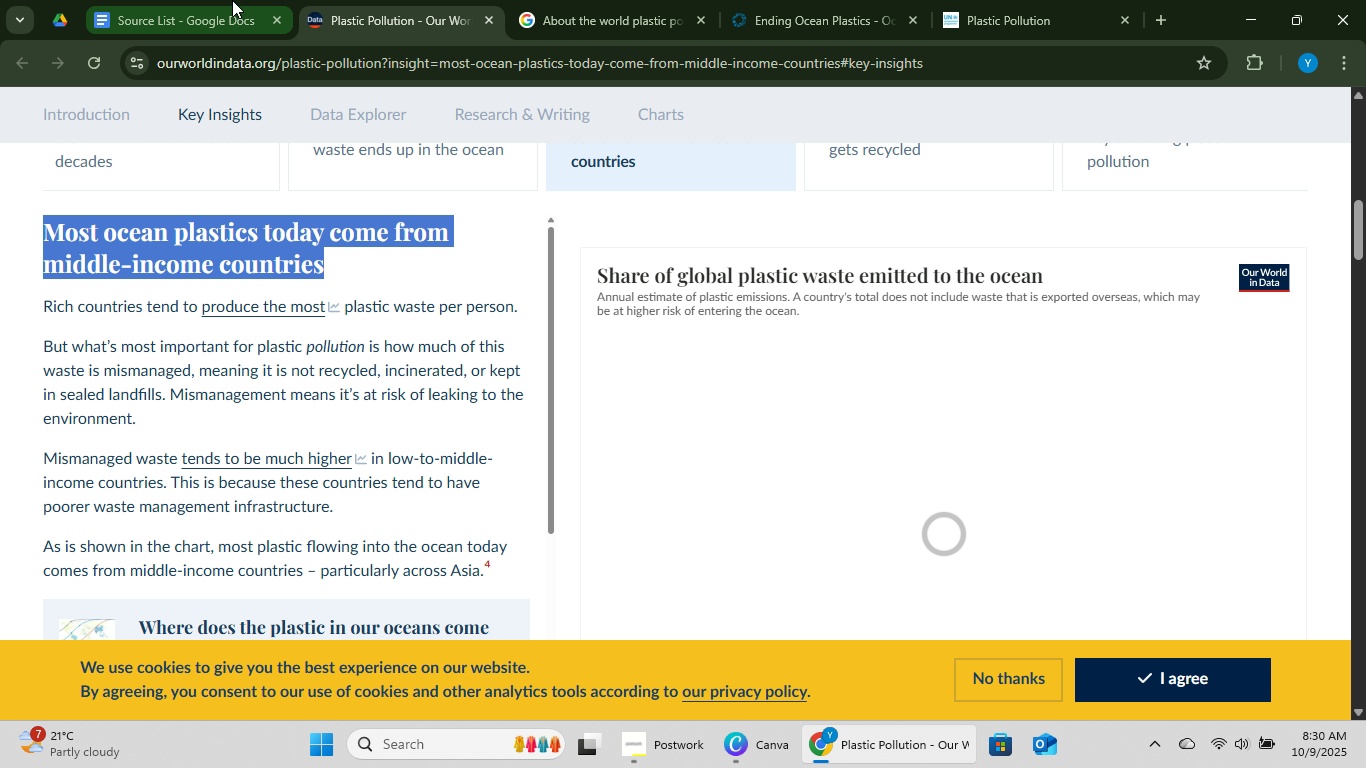 
left_click([232, 0])
 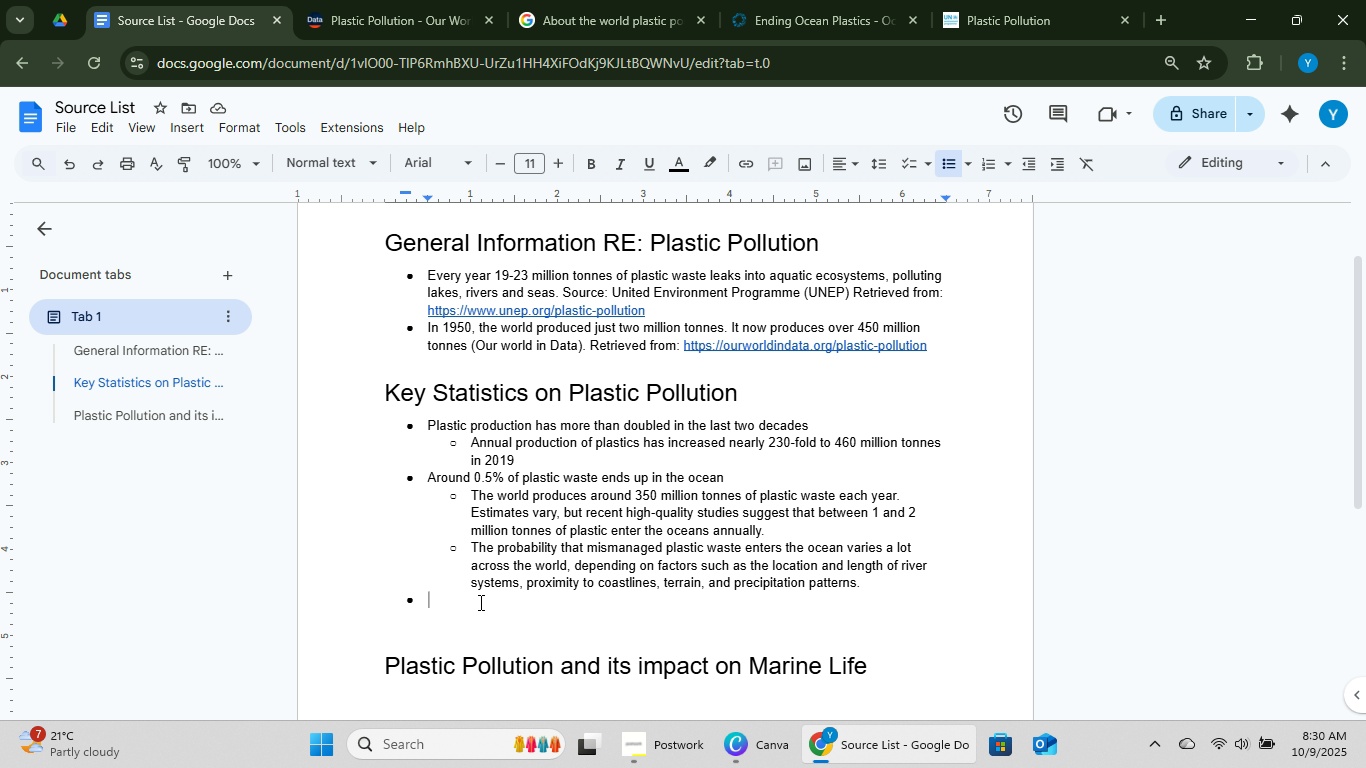 
right_click([479, 602])
 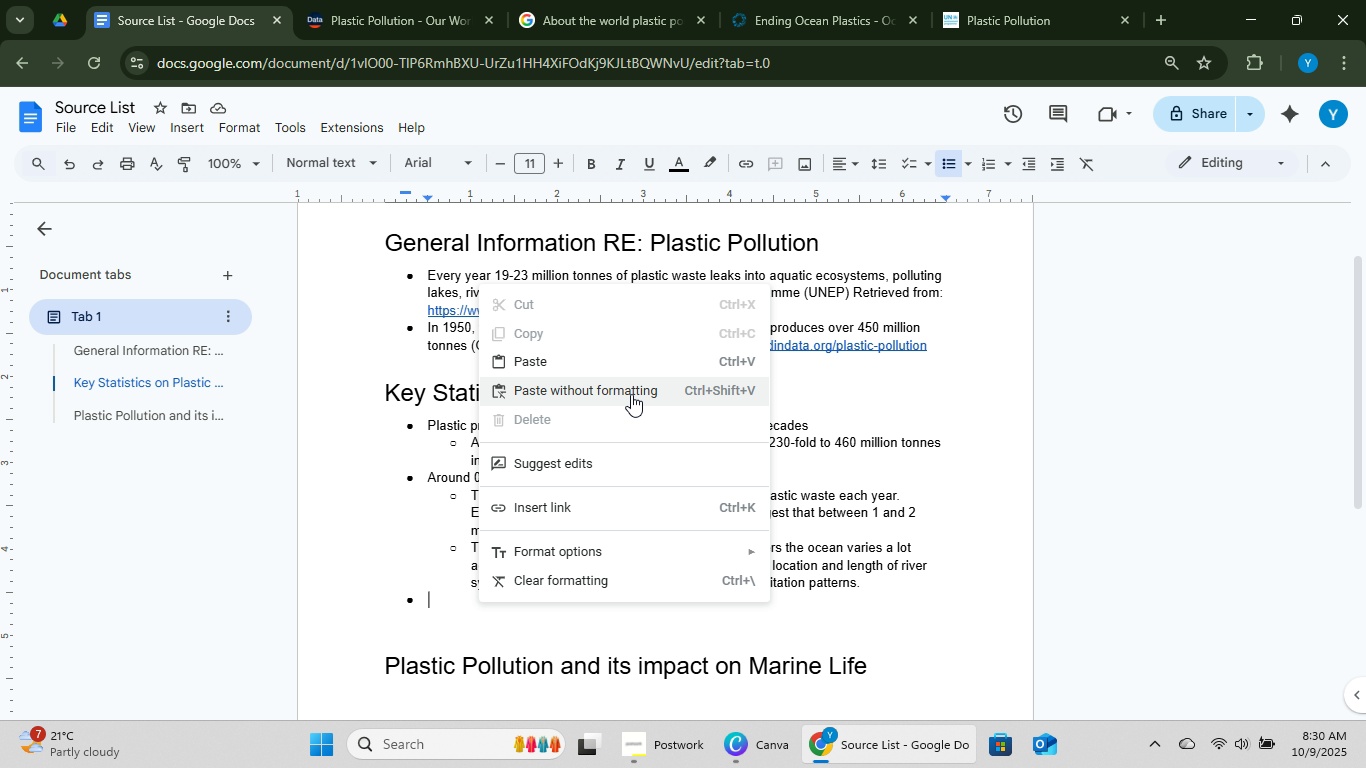 
left_click([633, 392])
 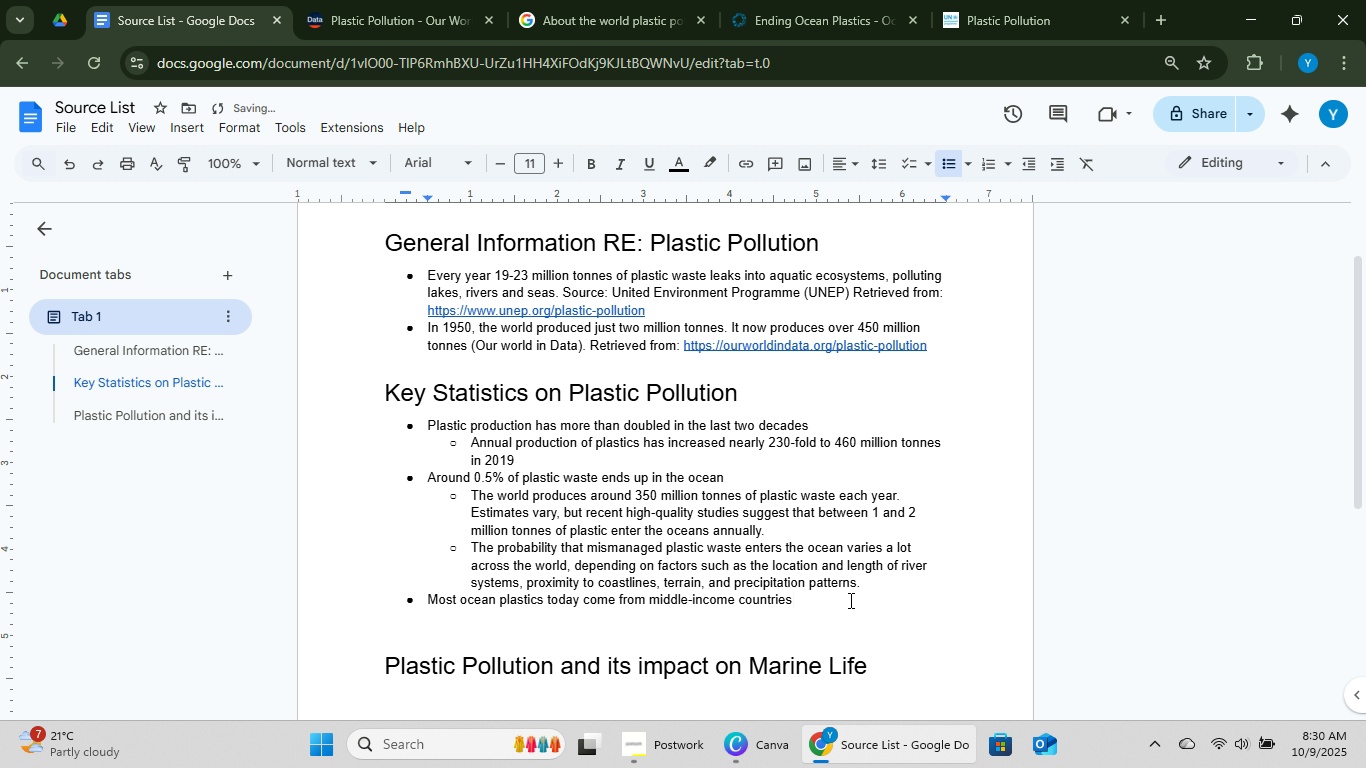 
key(NumpadEnter)
 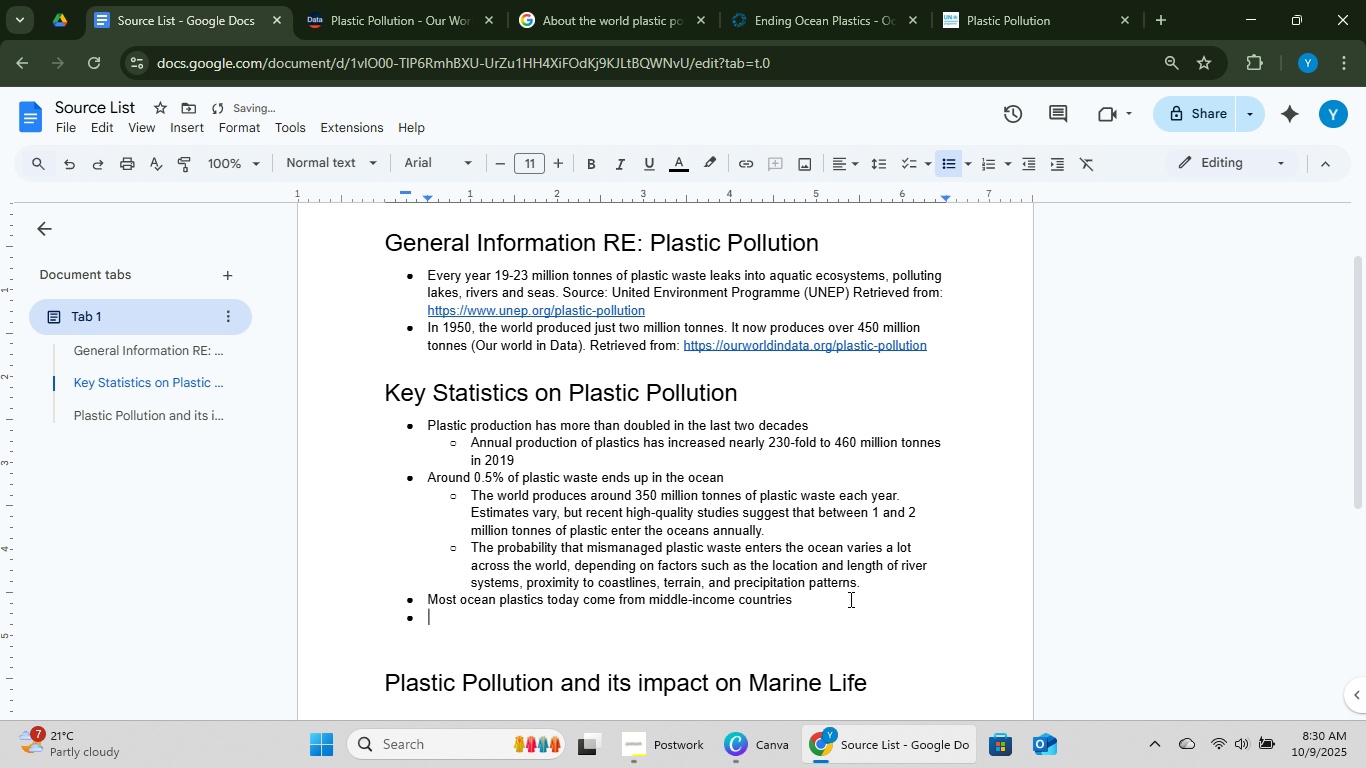 
key(Tab)
 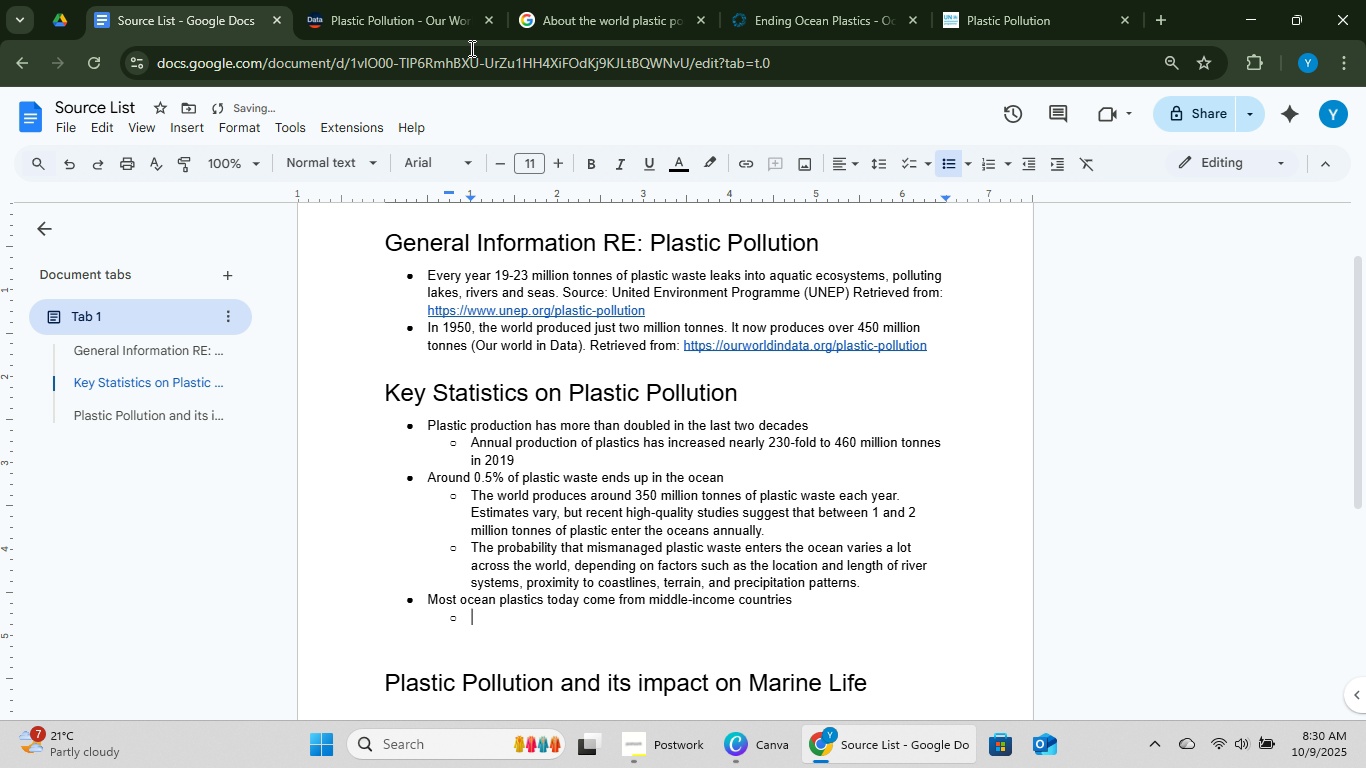 
left_click([437, 0])
 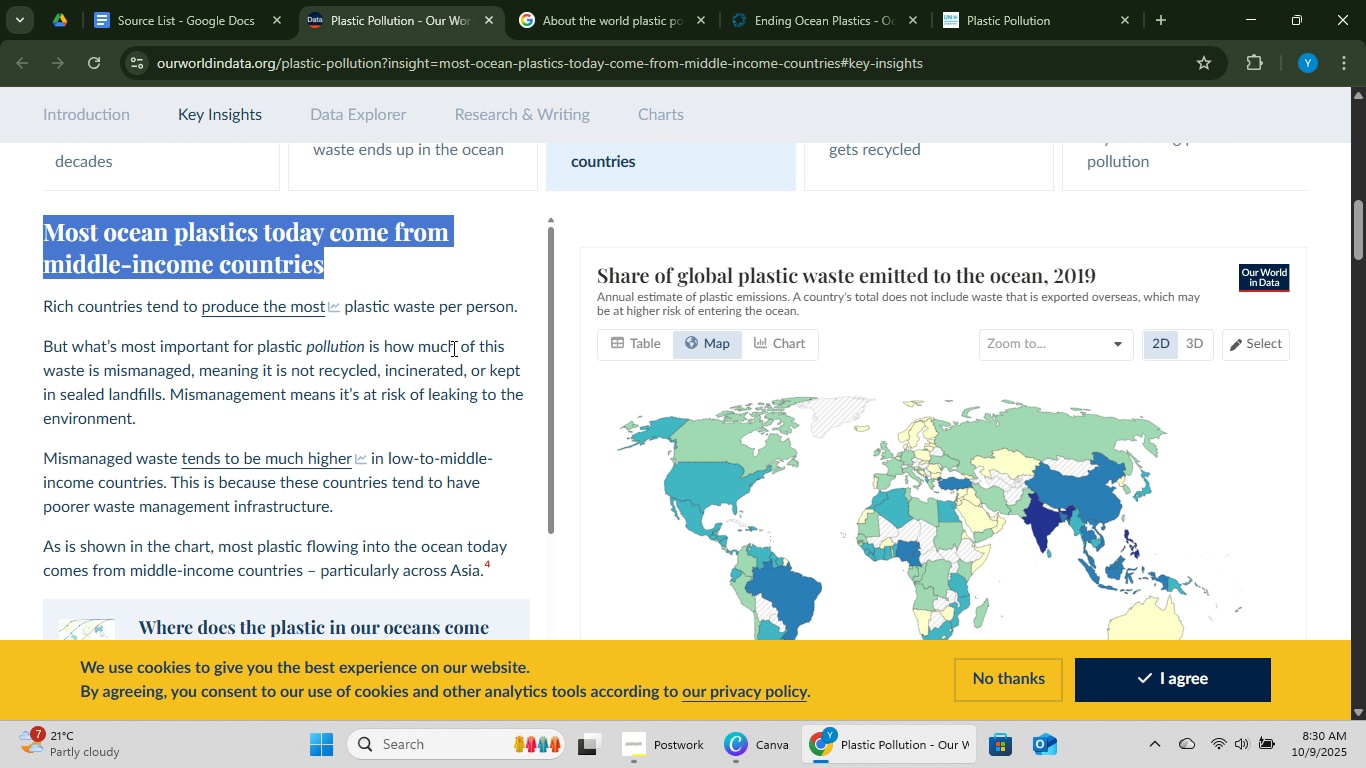 
left_click([403, 358])
 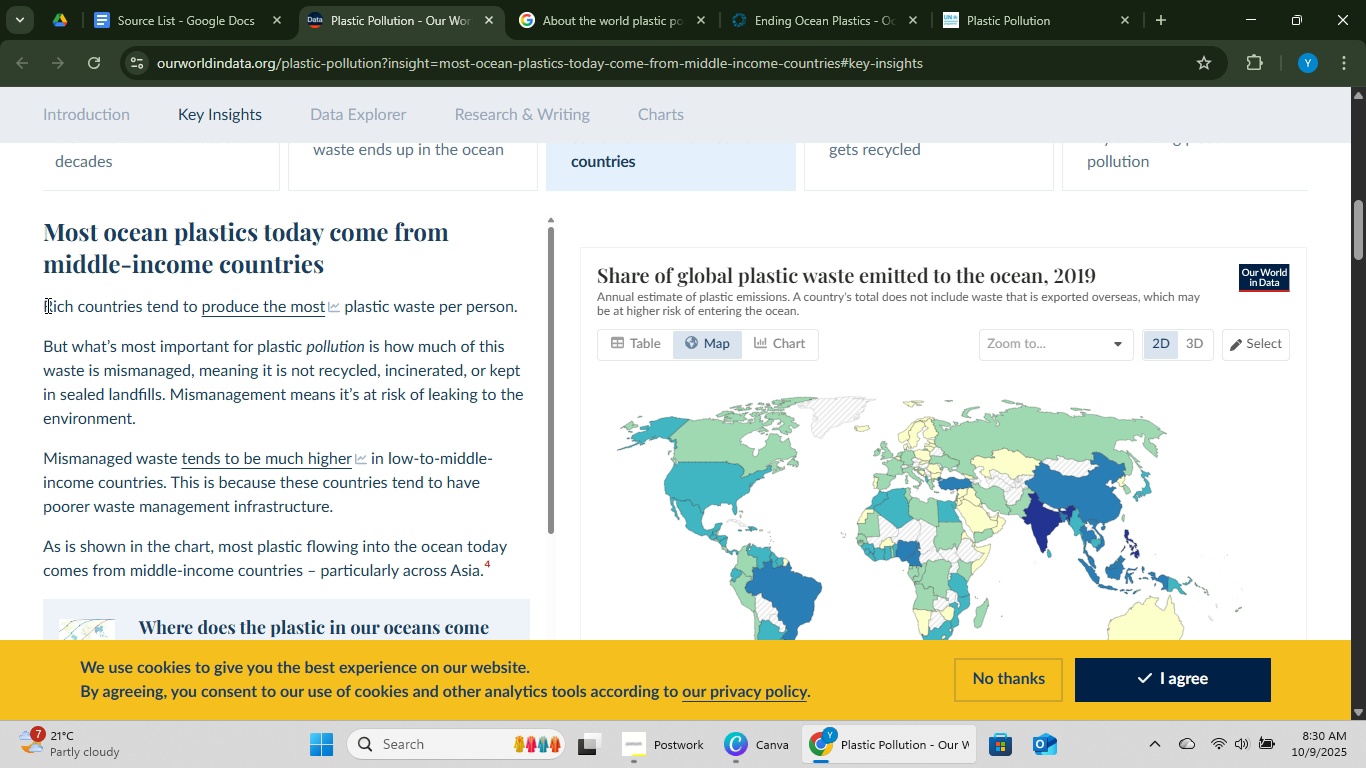 
left_click_drag(start_coordinate=[43, 308], to_coordinate=[525, 315])
 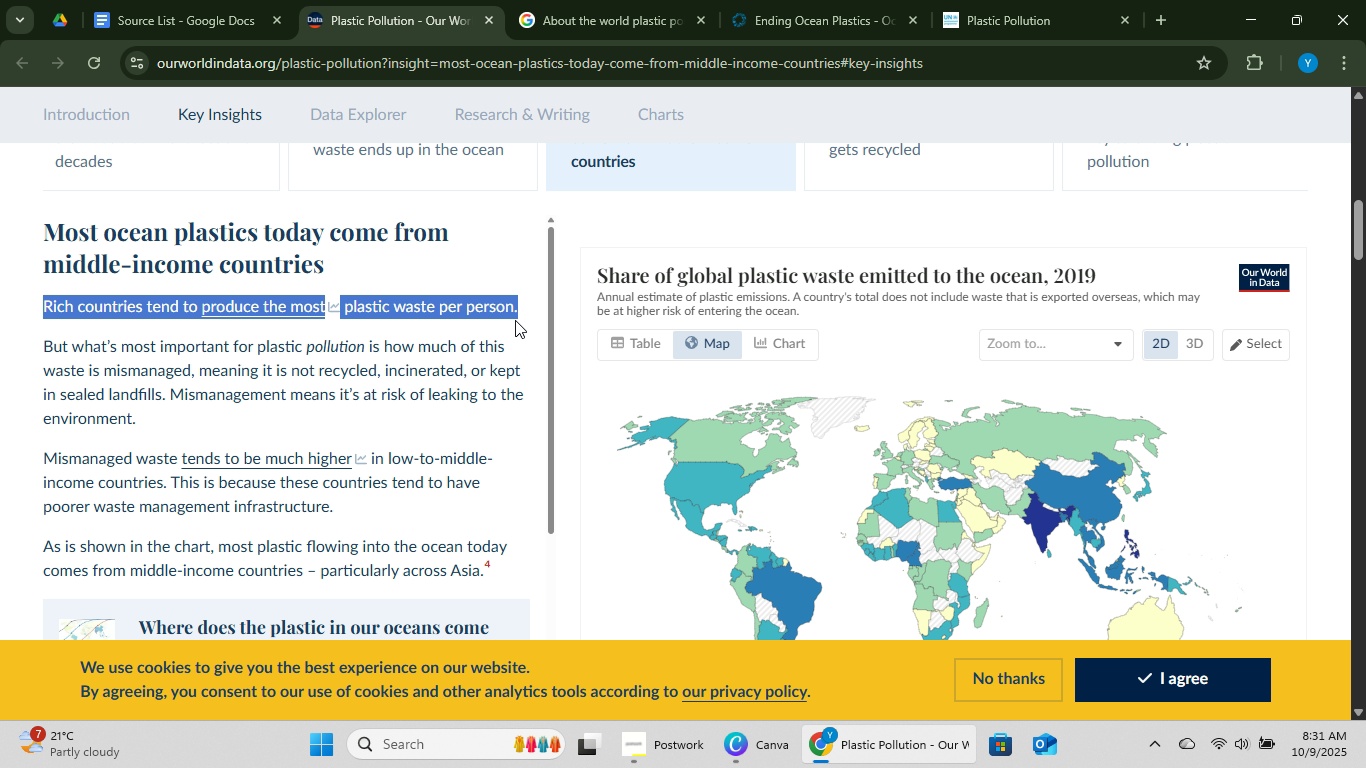 
key(Control+C)
 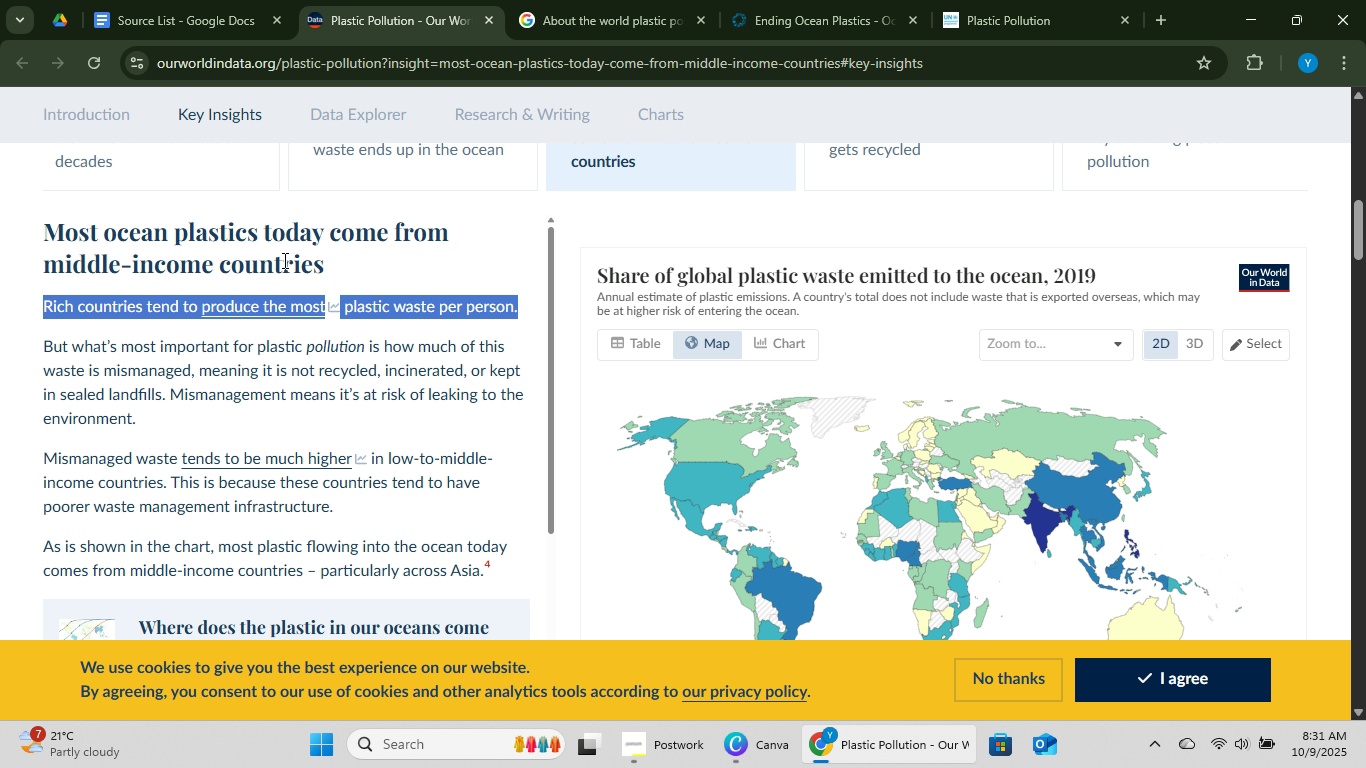 
key(Control+C)
 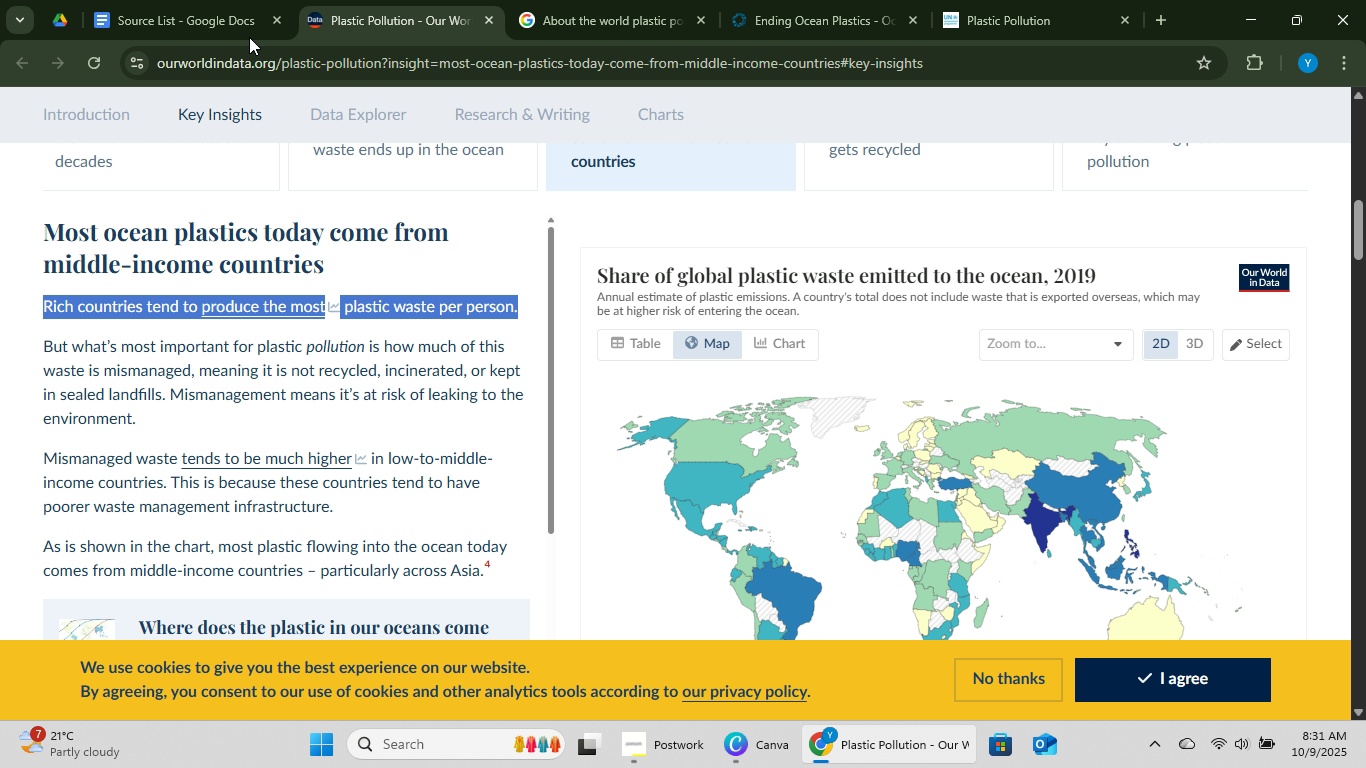 
key(Control+C)
 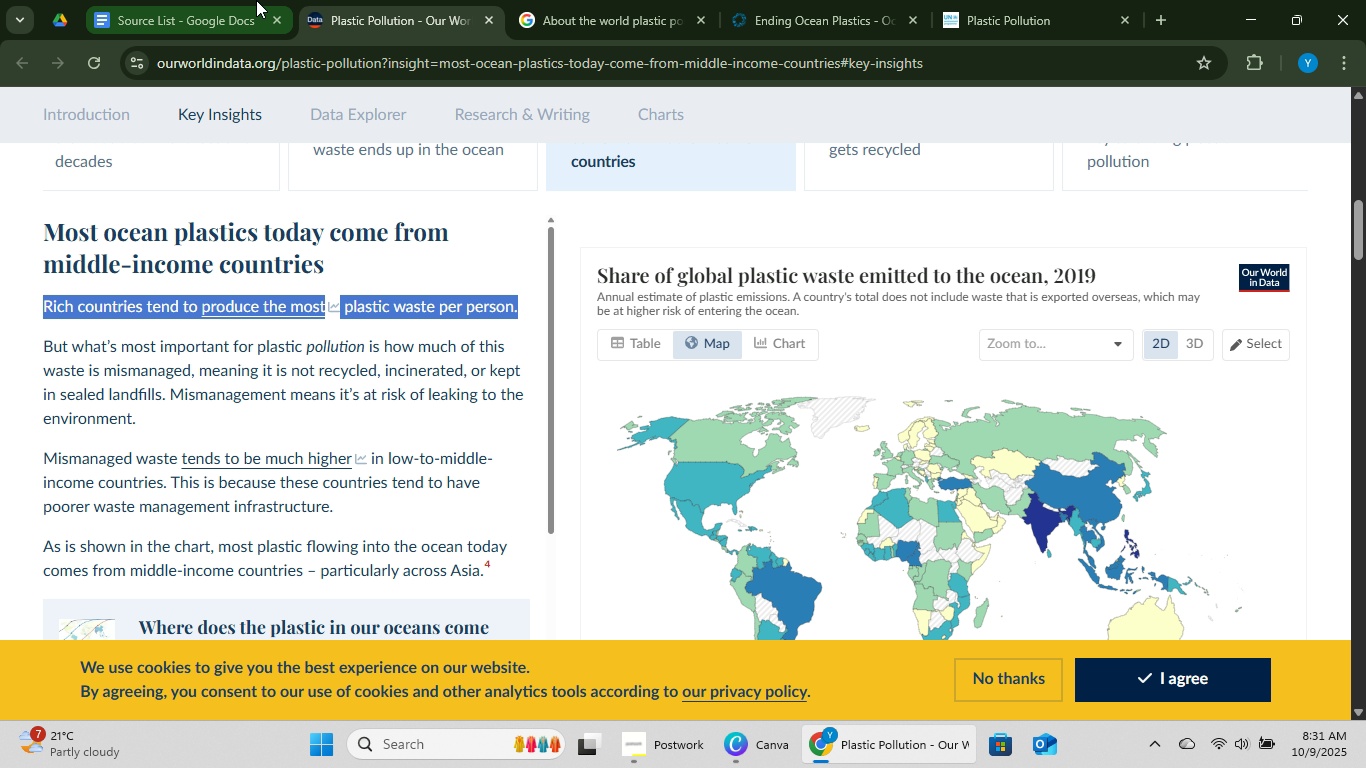 
left_click([256, 0])
 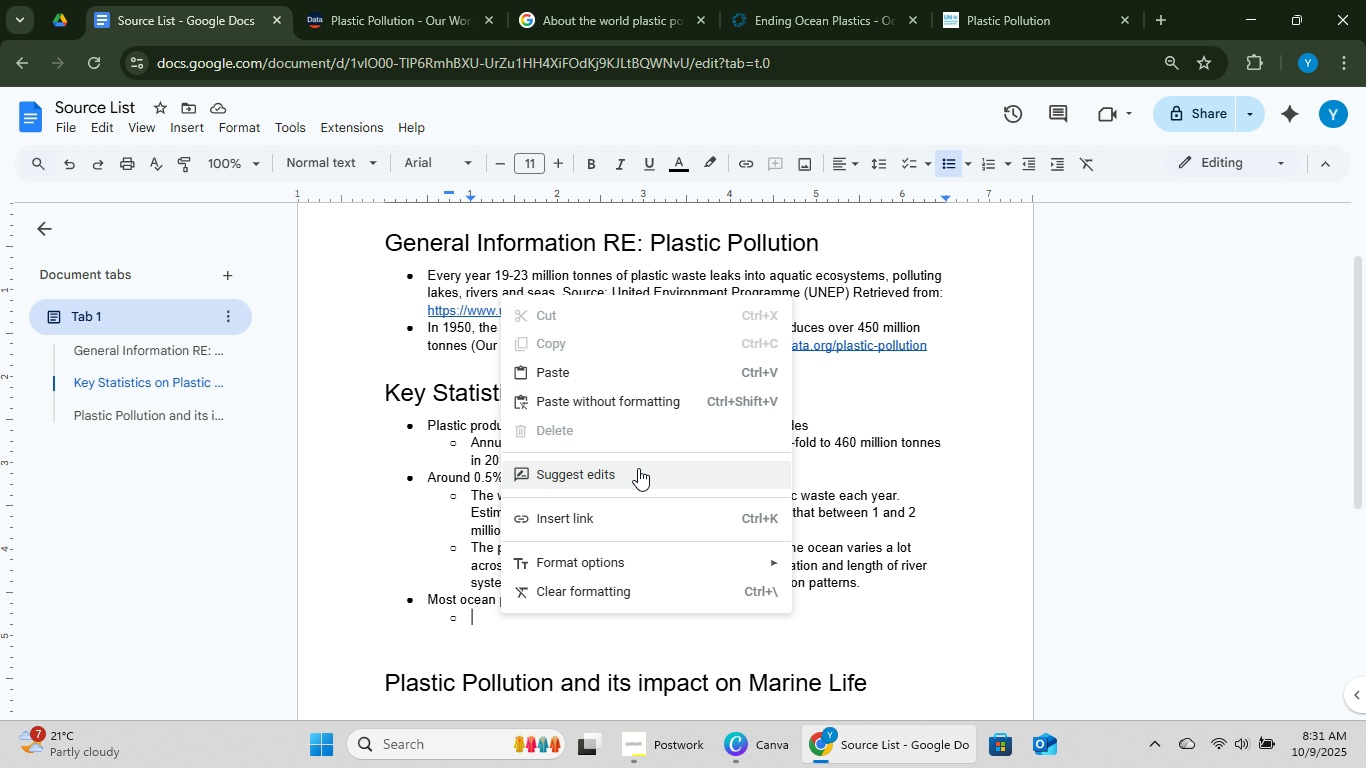 
left_click([662, 402])
 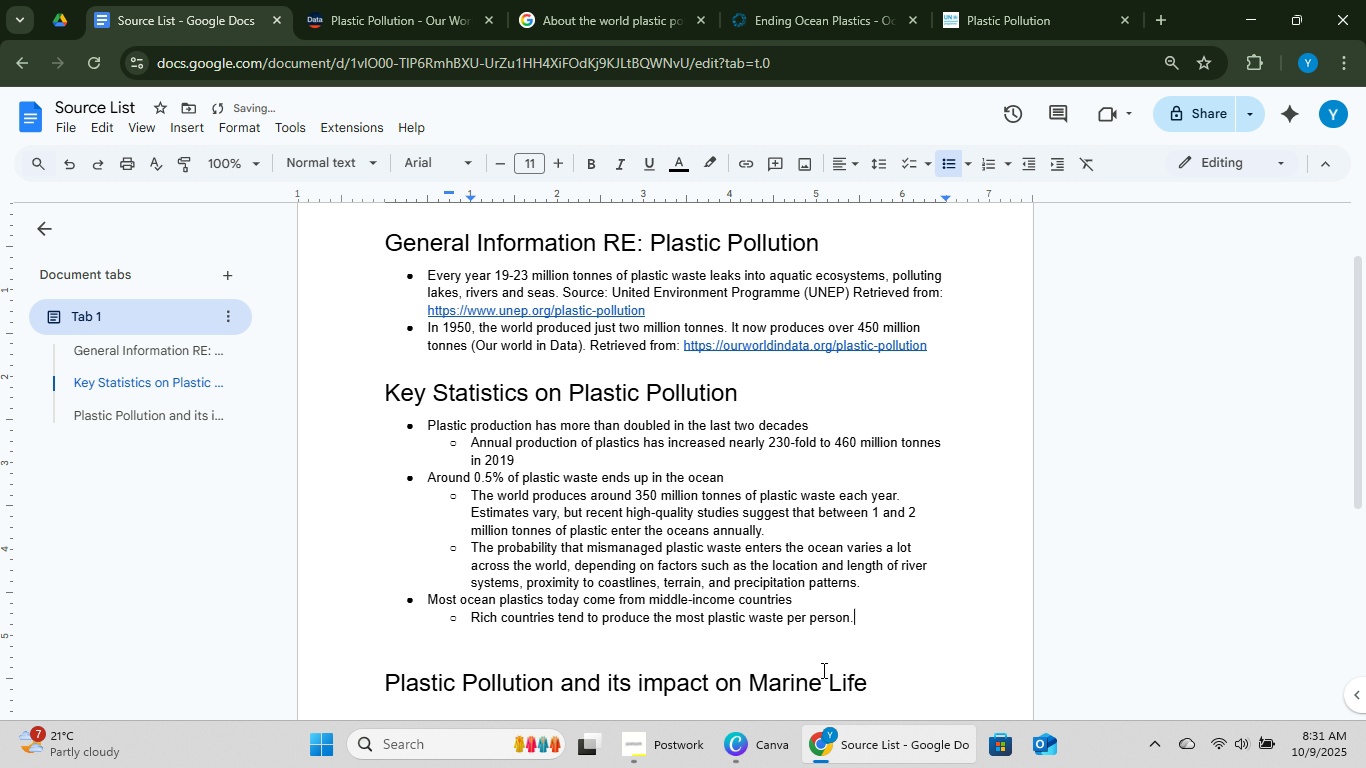 
key(NumpadEnter)
 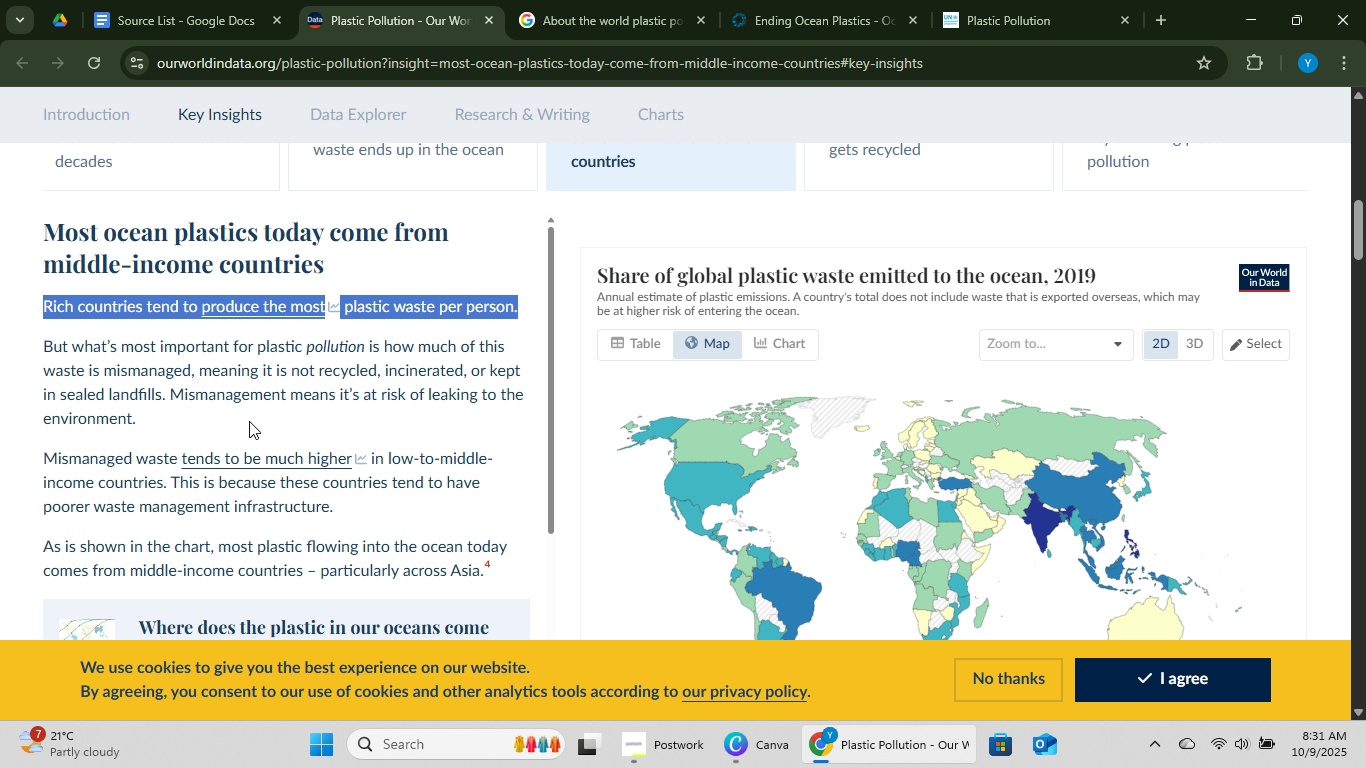 
wait(5.24)
 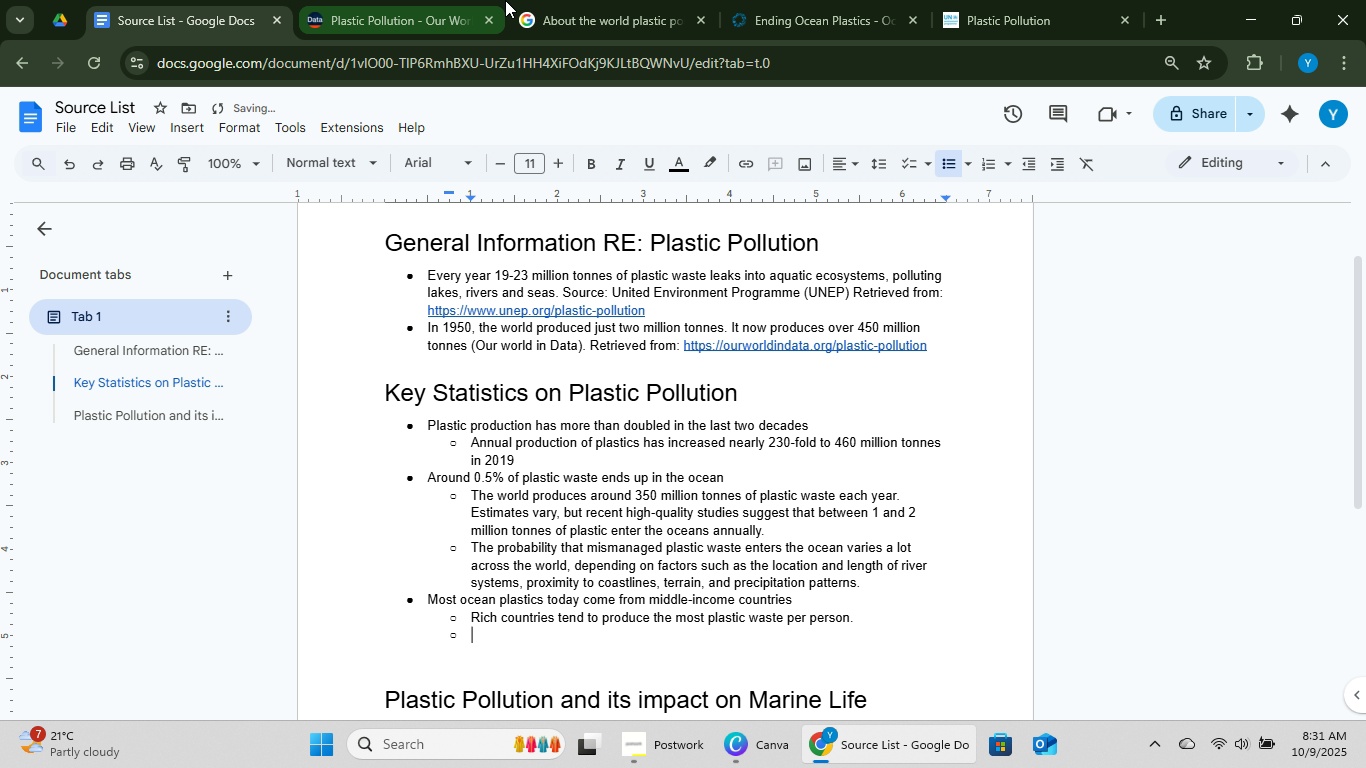 
left_click([359, 418])
 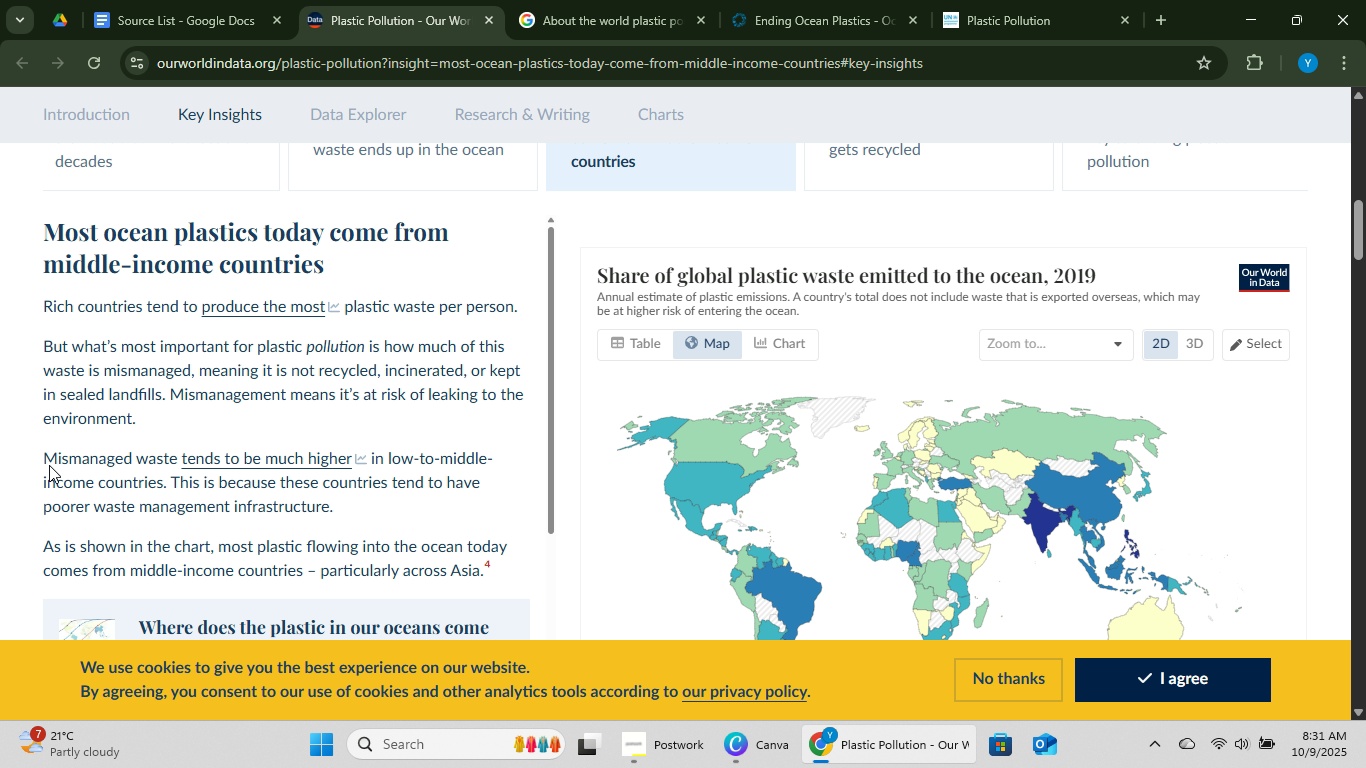 
left_click_drag(start_coordinate=[42, 455], to_coordinate=[377, 502])
 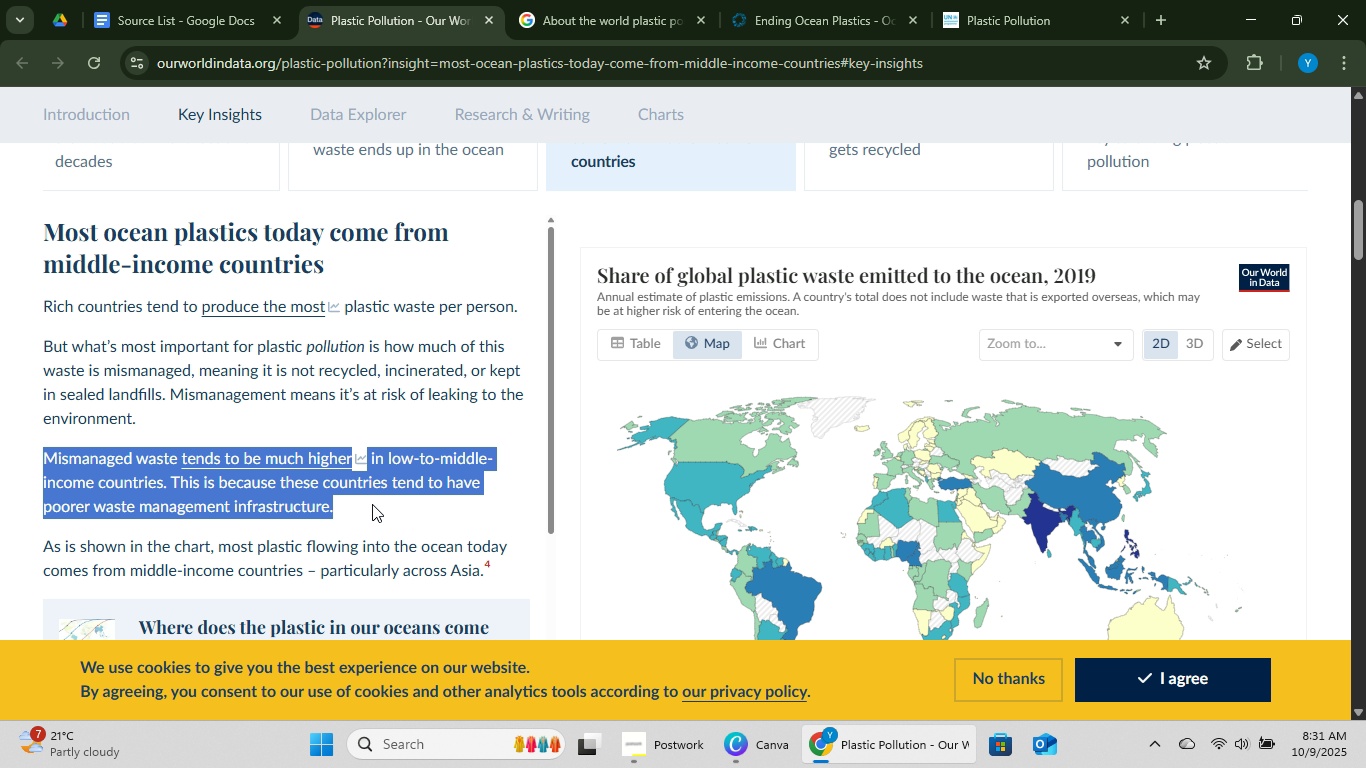 
key(Control+C)
 